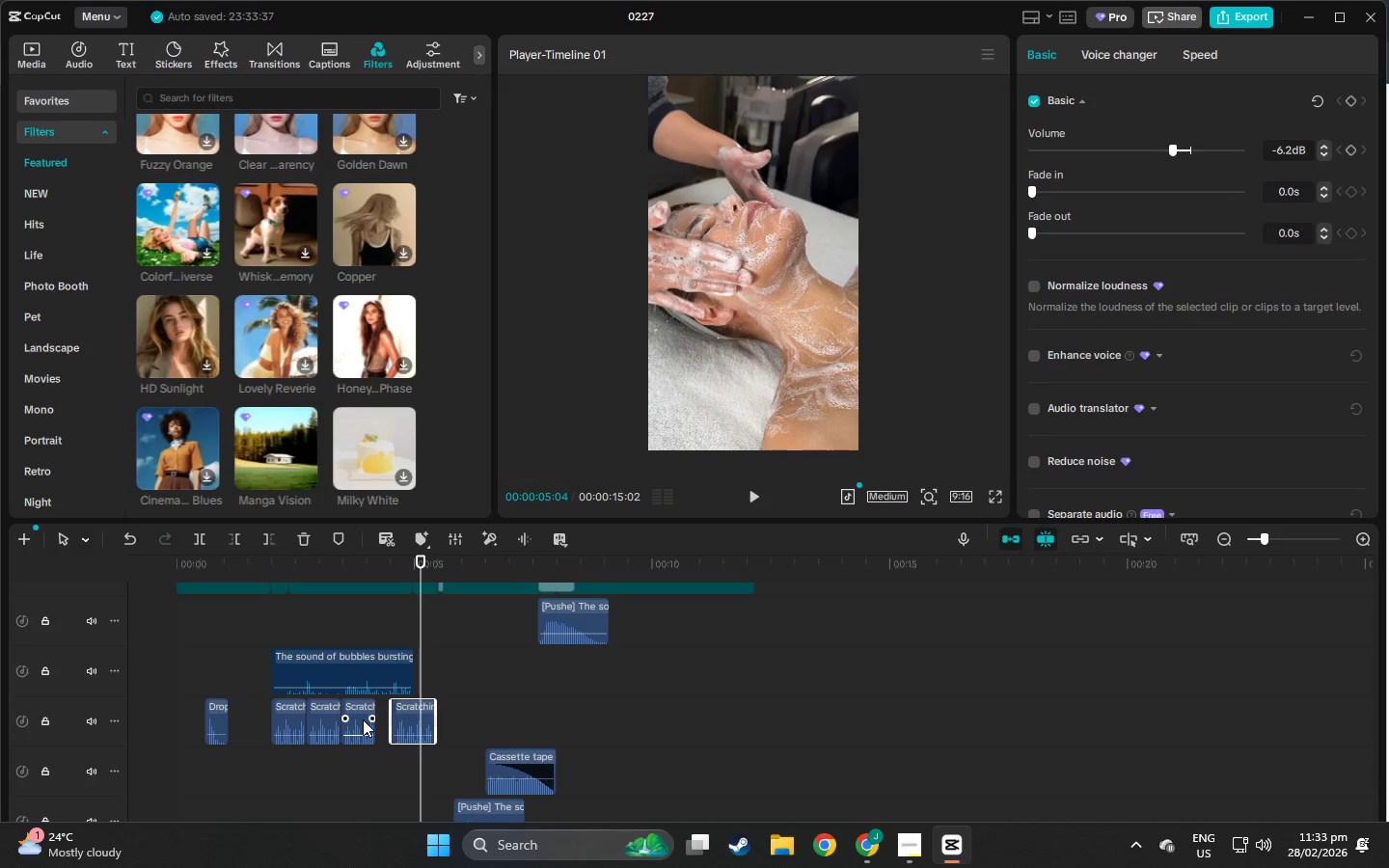 
left_click([360, 714])
 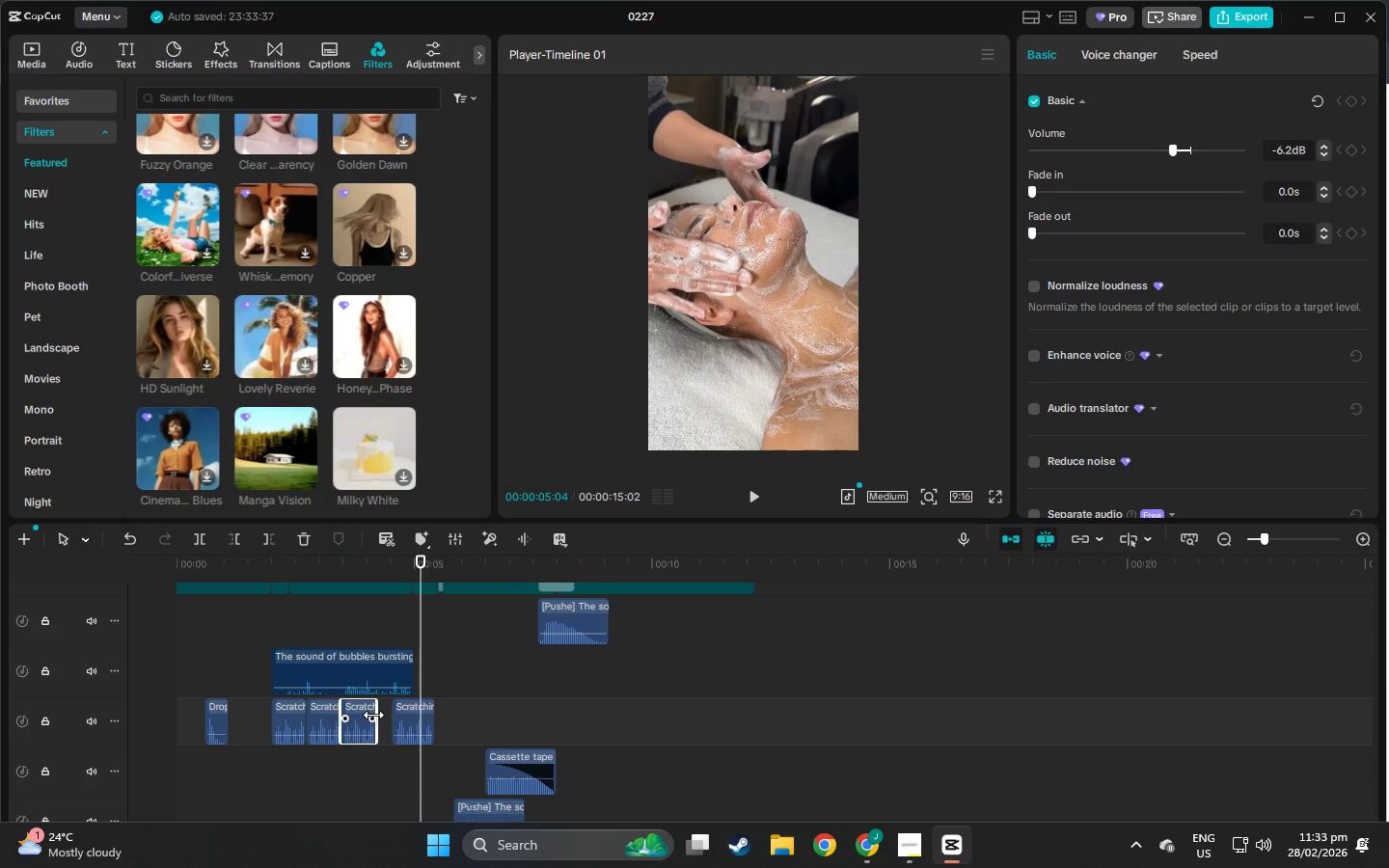 
left_click_drag(start_coordinate=[373, 715], to_coordinate=[401, 716])
 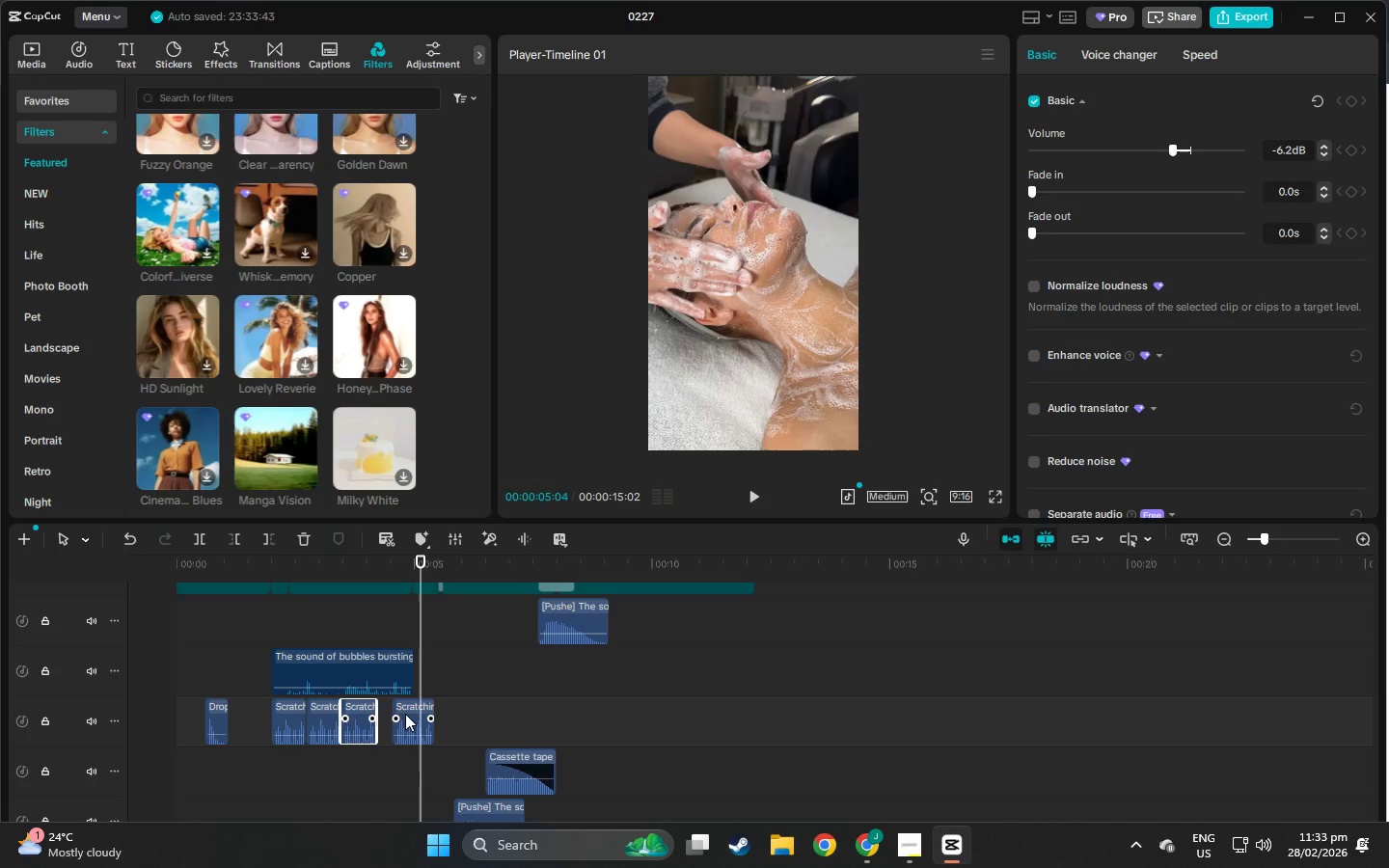 
left_click_drag(start_coordinate=[408, 714], to_coordinate=[392, 716])
 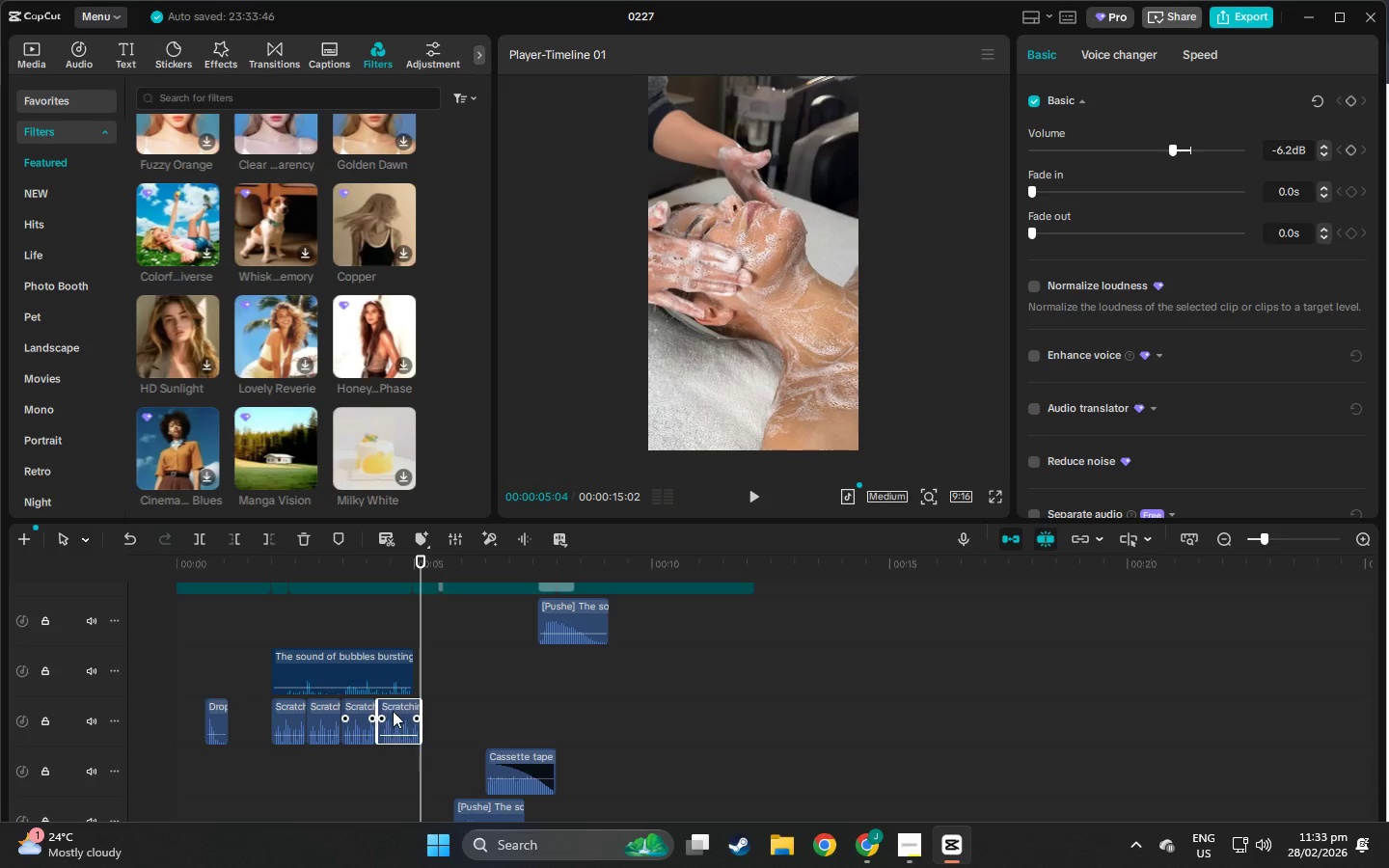 
scroll: coordinate [408, 681], scroll_direction: up, amount: 4.0
 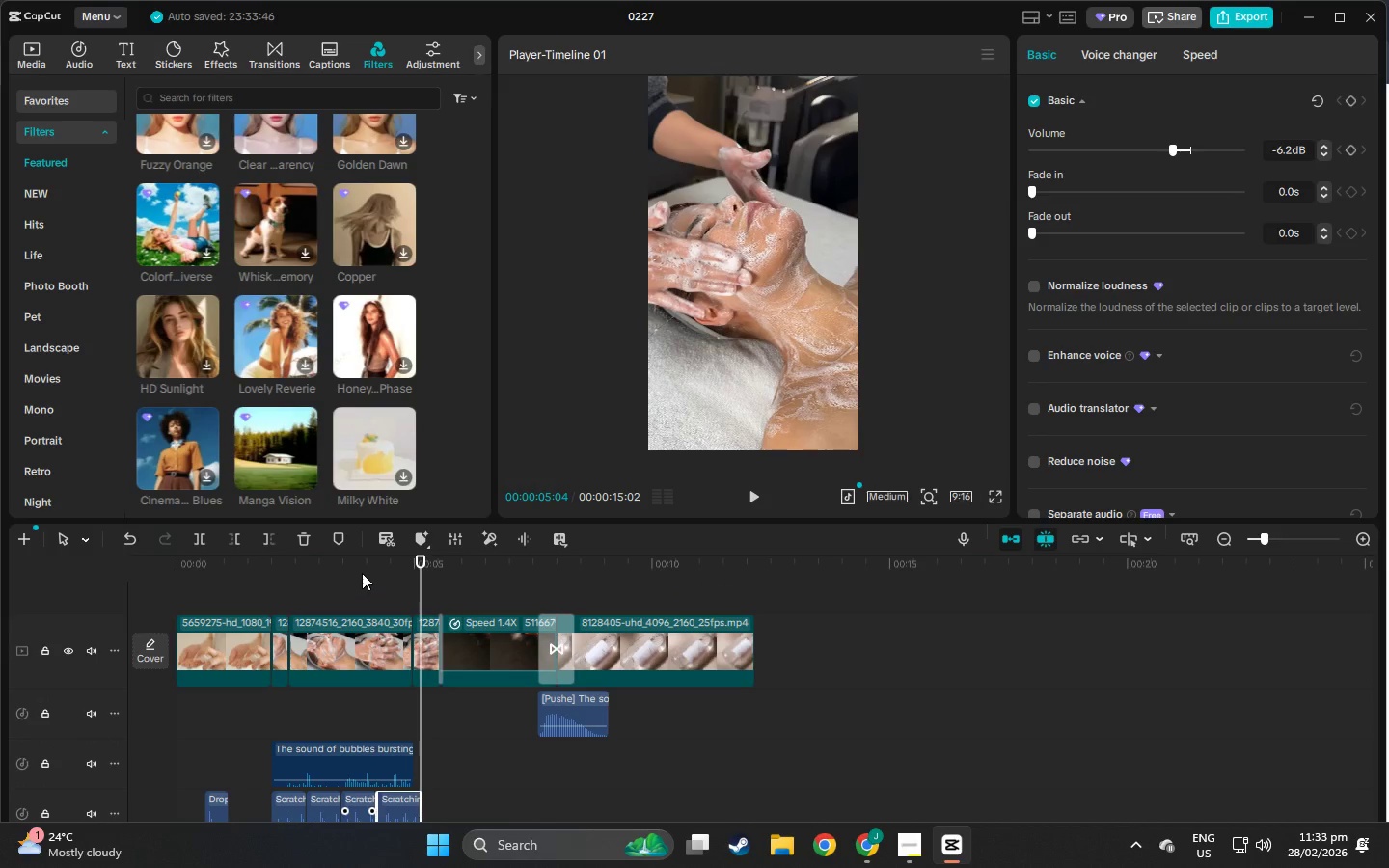 
left_click([357, 563])
 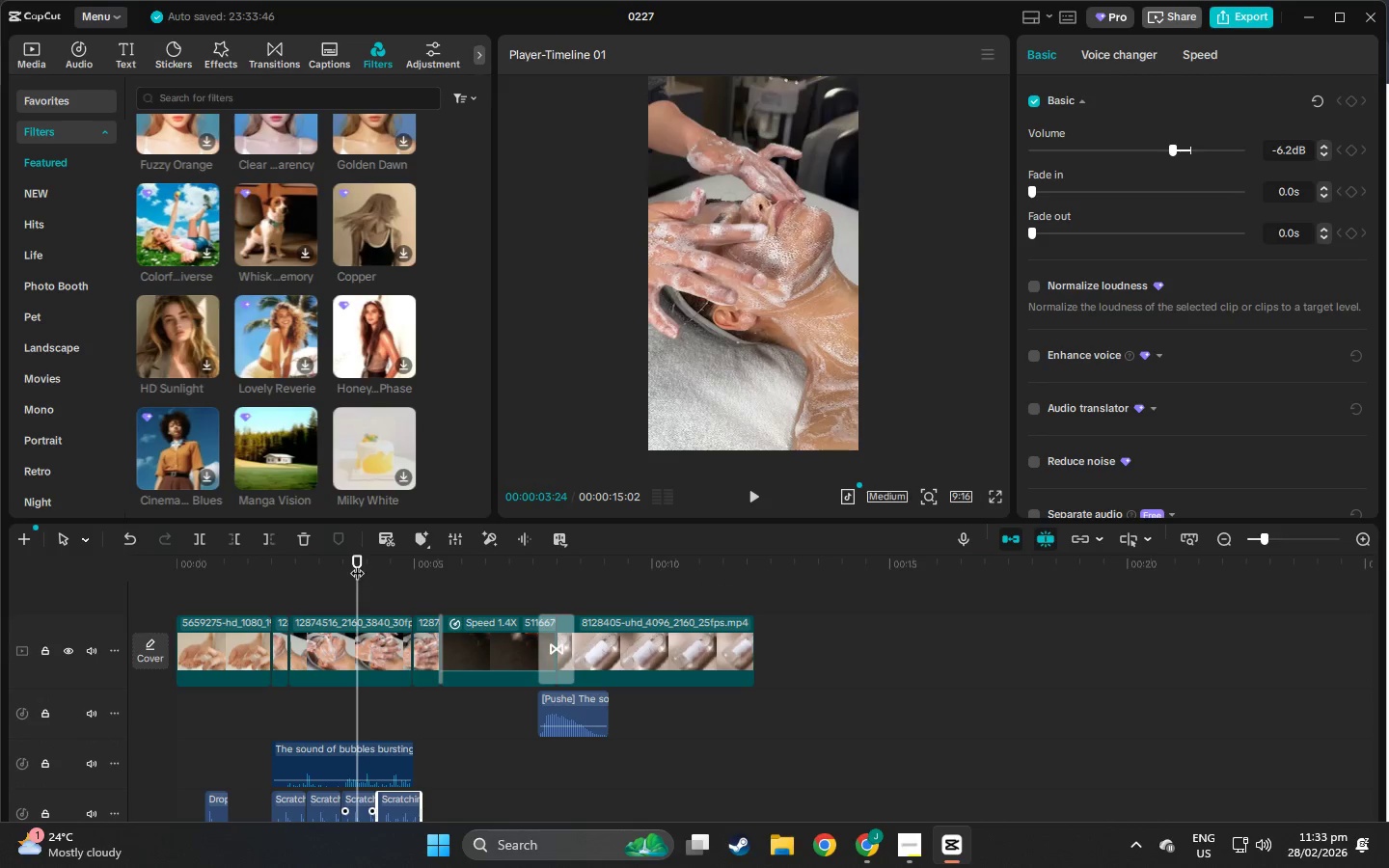 
key(Space)
 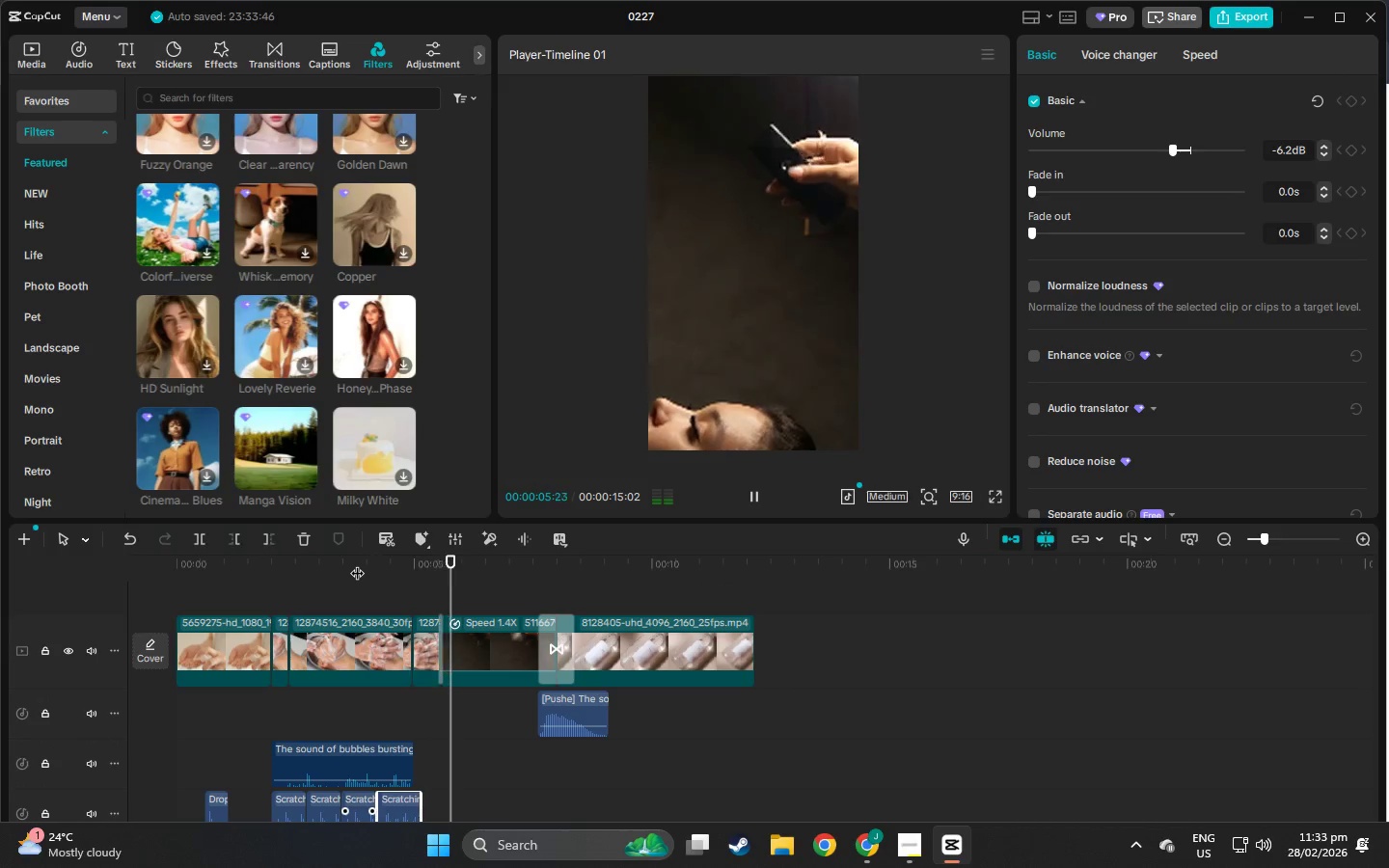 
scroll: coordinate [397, 633], scroll_direction: none, amount: 0.0
 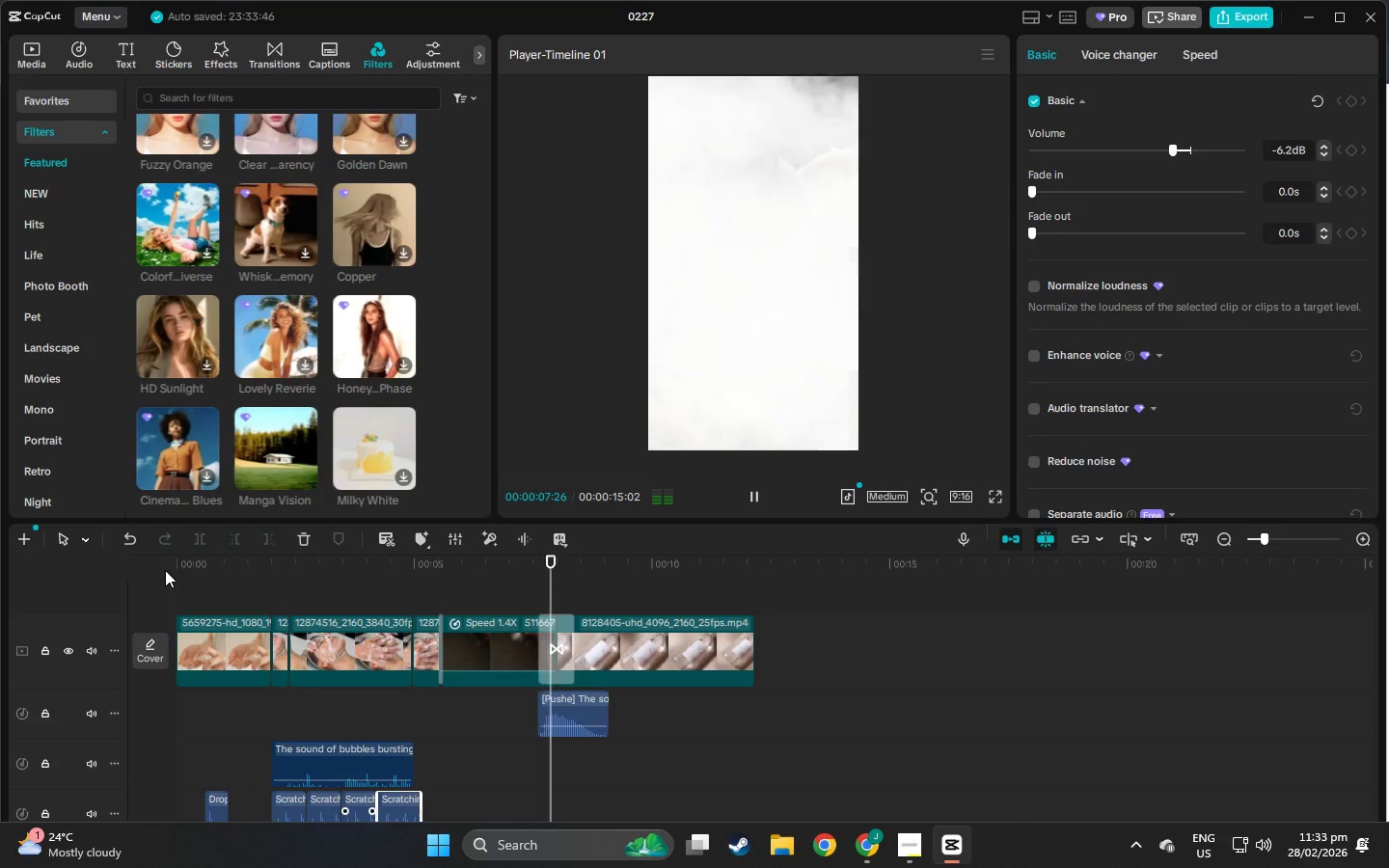 
left_click_drag(start_coordinate=[182, 567], to_coordinate=[120, 558])
 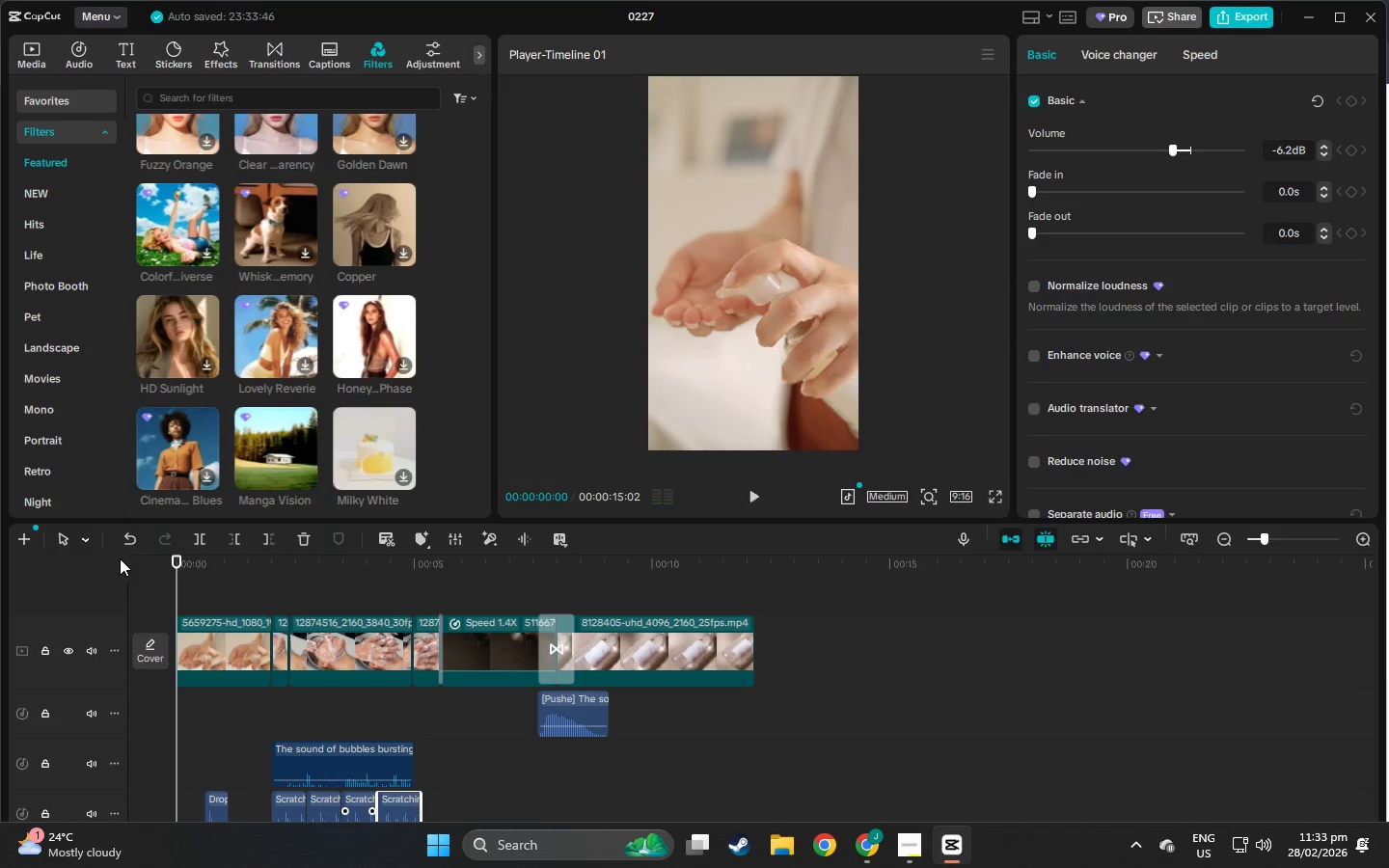 
key(Space)
 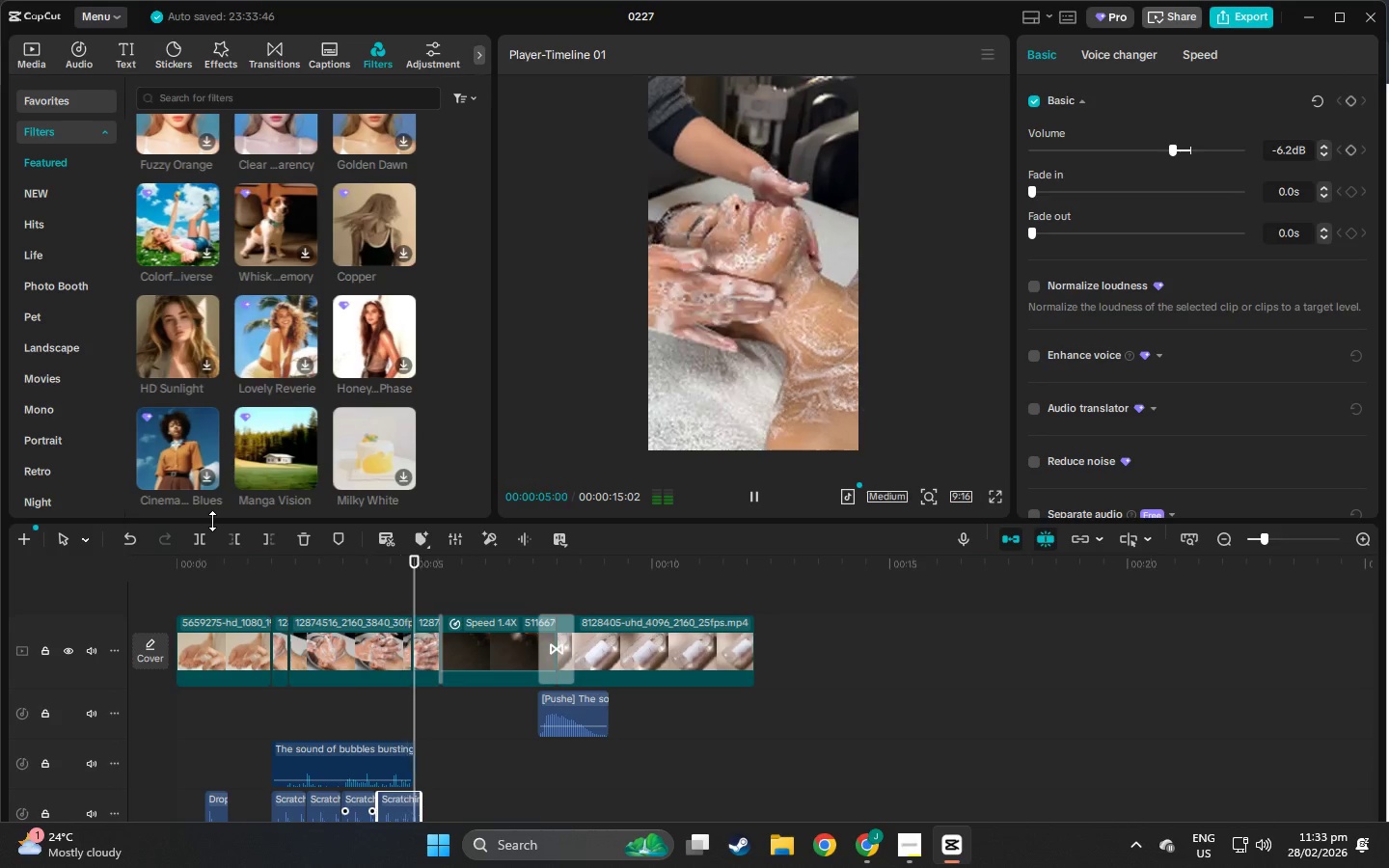 
wait(6.62)
 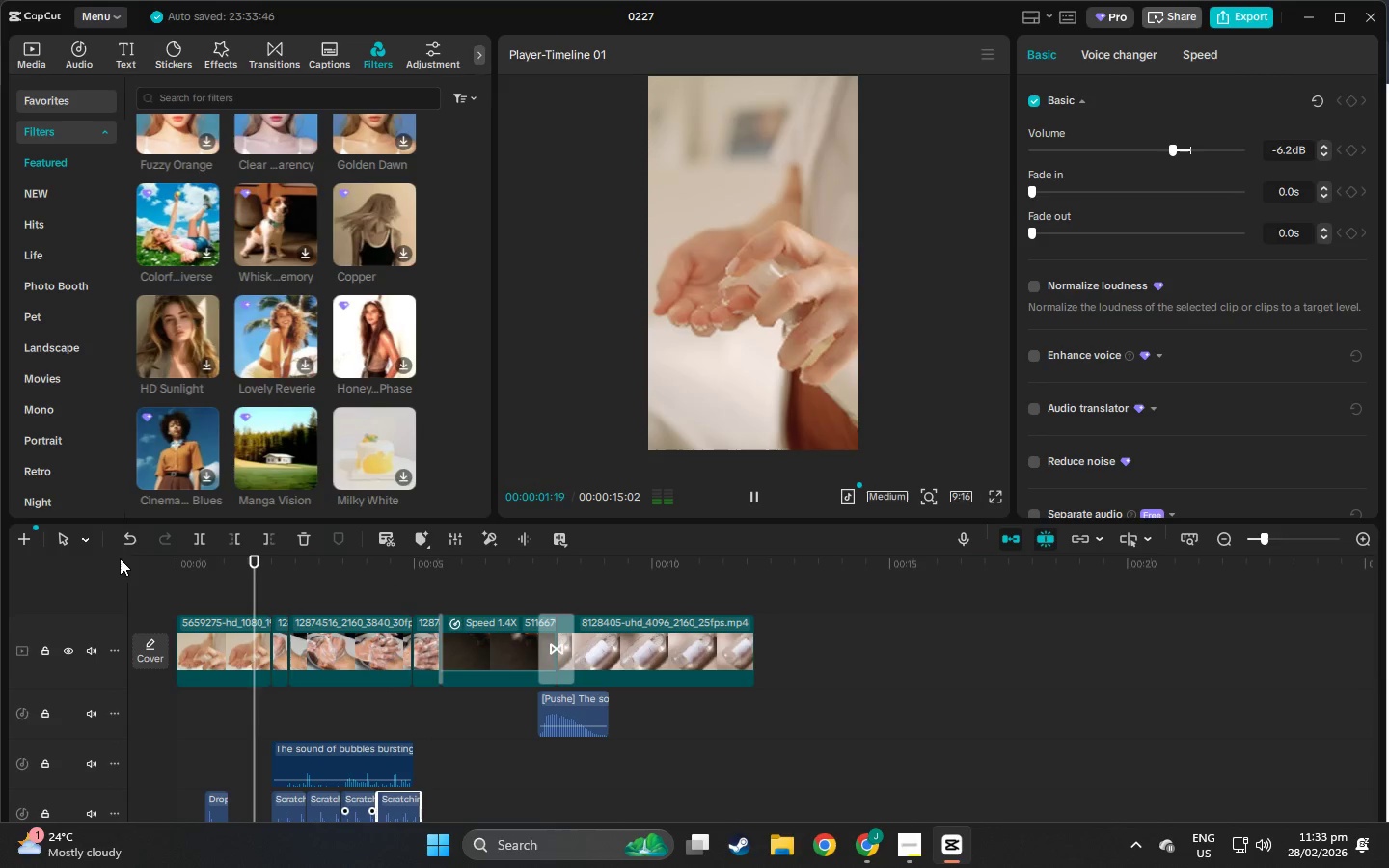 
scroll: coordinate [332, 677], scroll_direction: down, amount: 1.0
 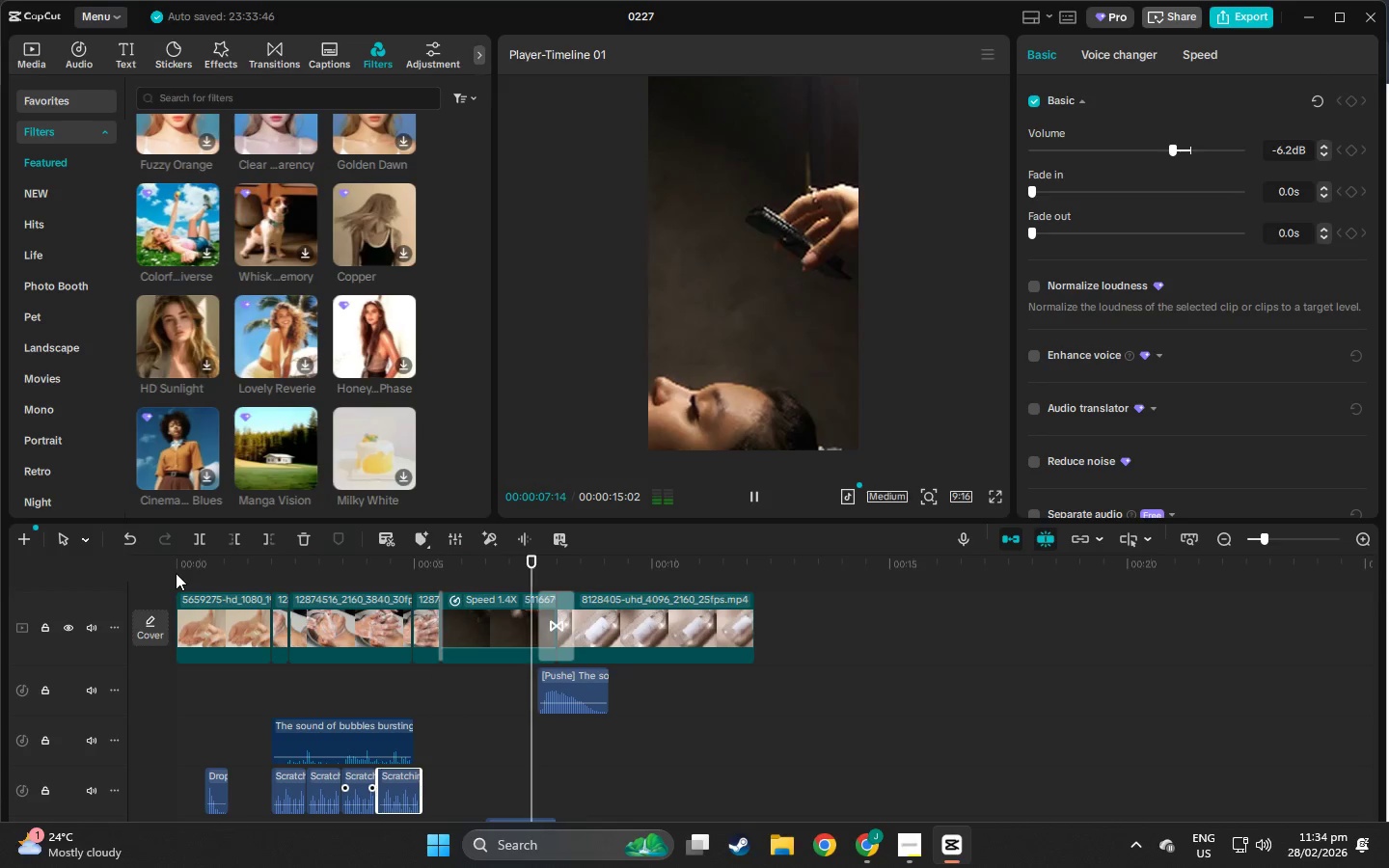 
double_click([181, 563])
 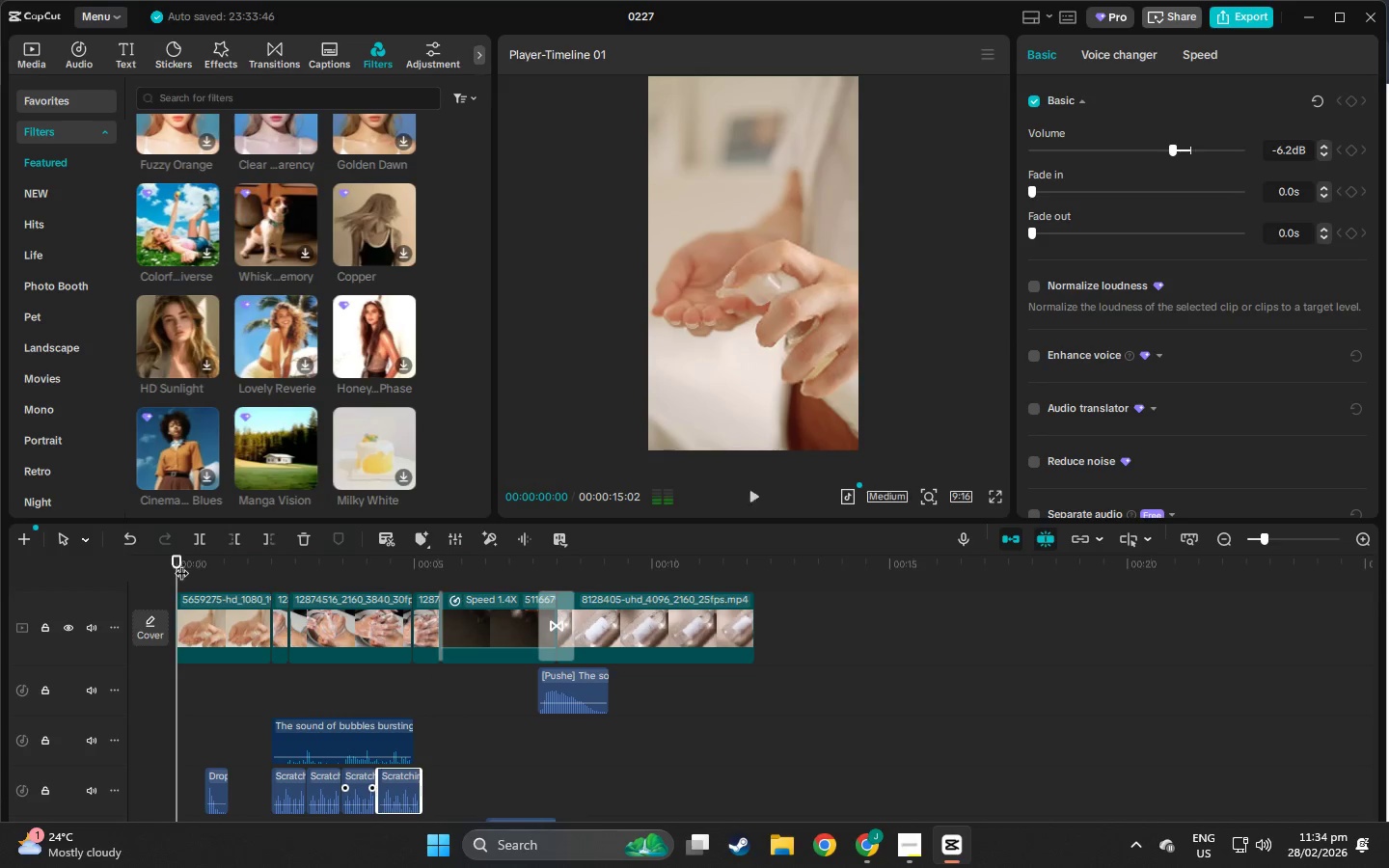 
key(Space)
 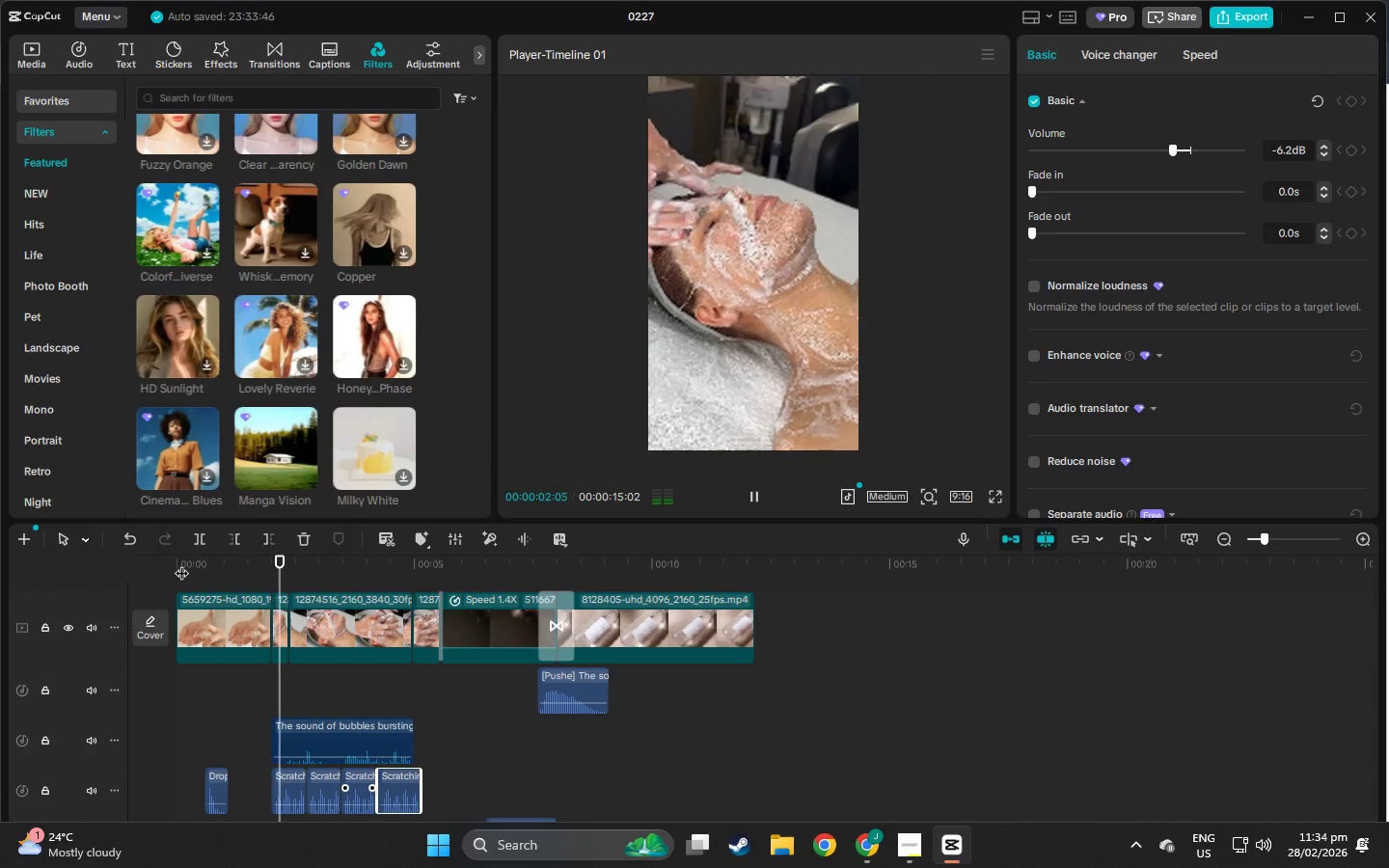 
key(Space)
 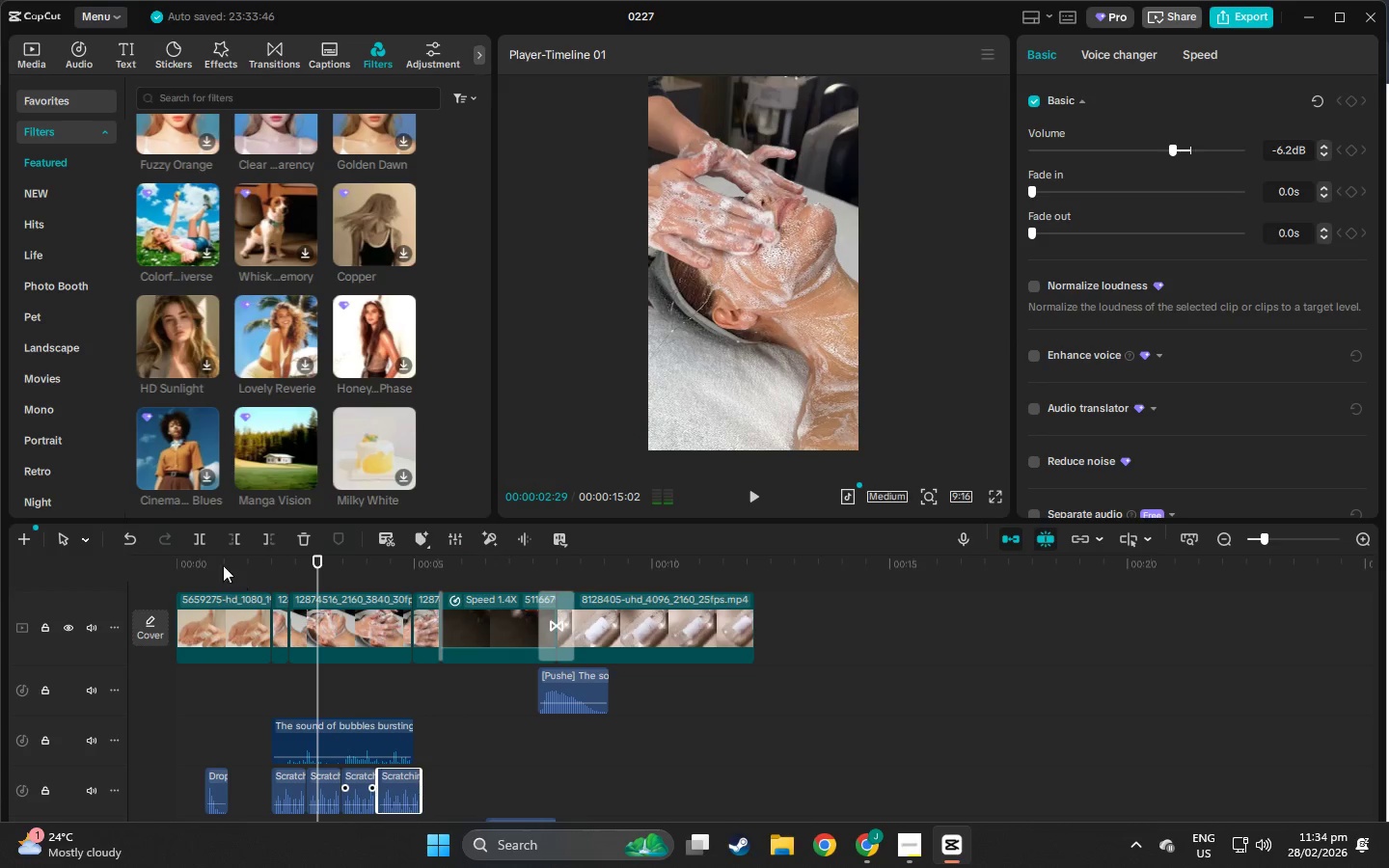 
left_click([211, 560])
 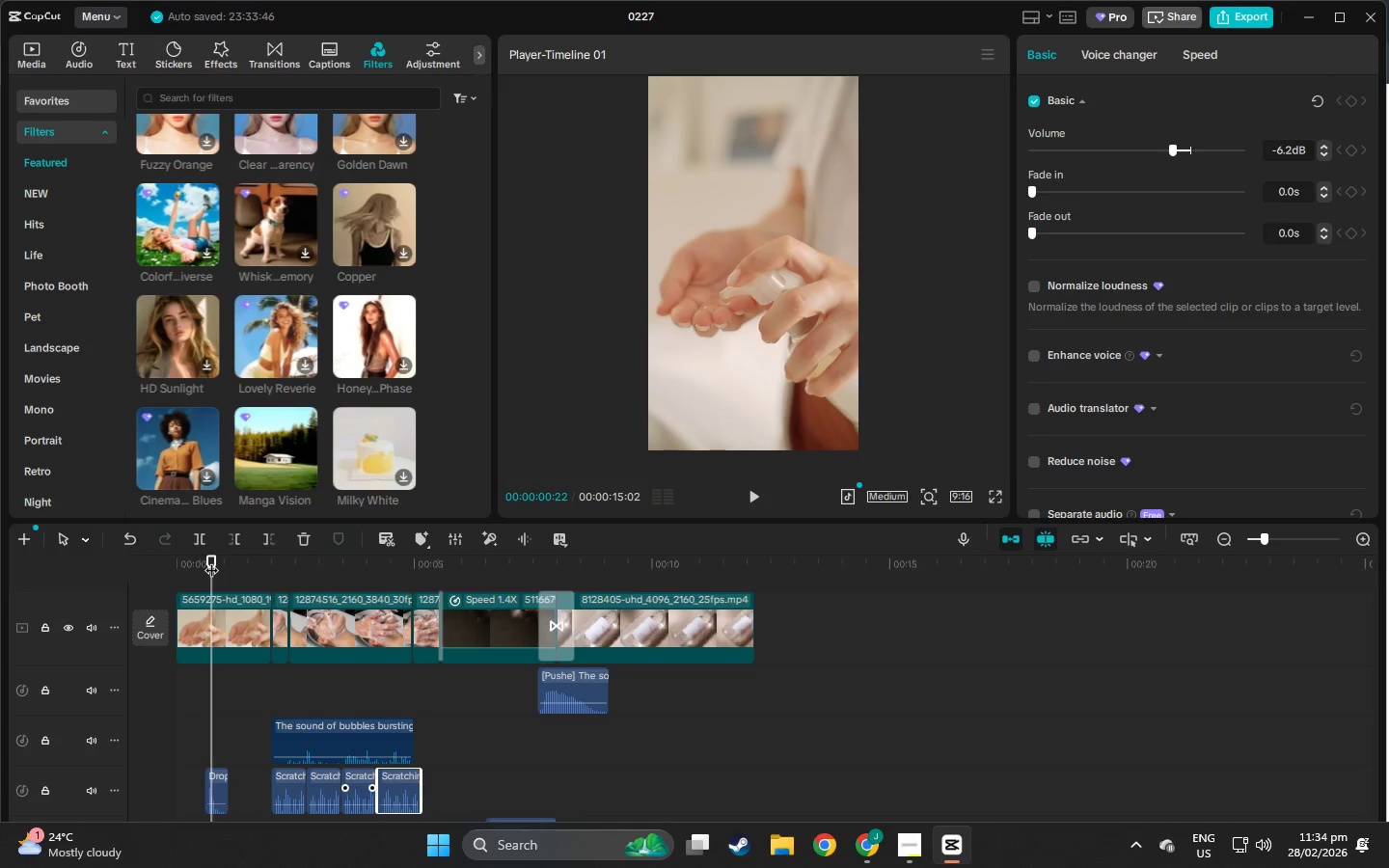 
key(Space)
 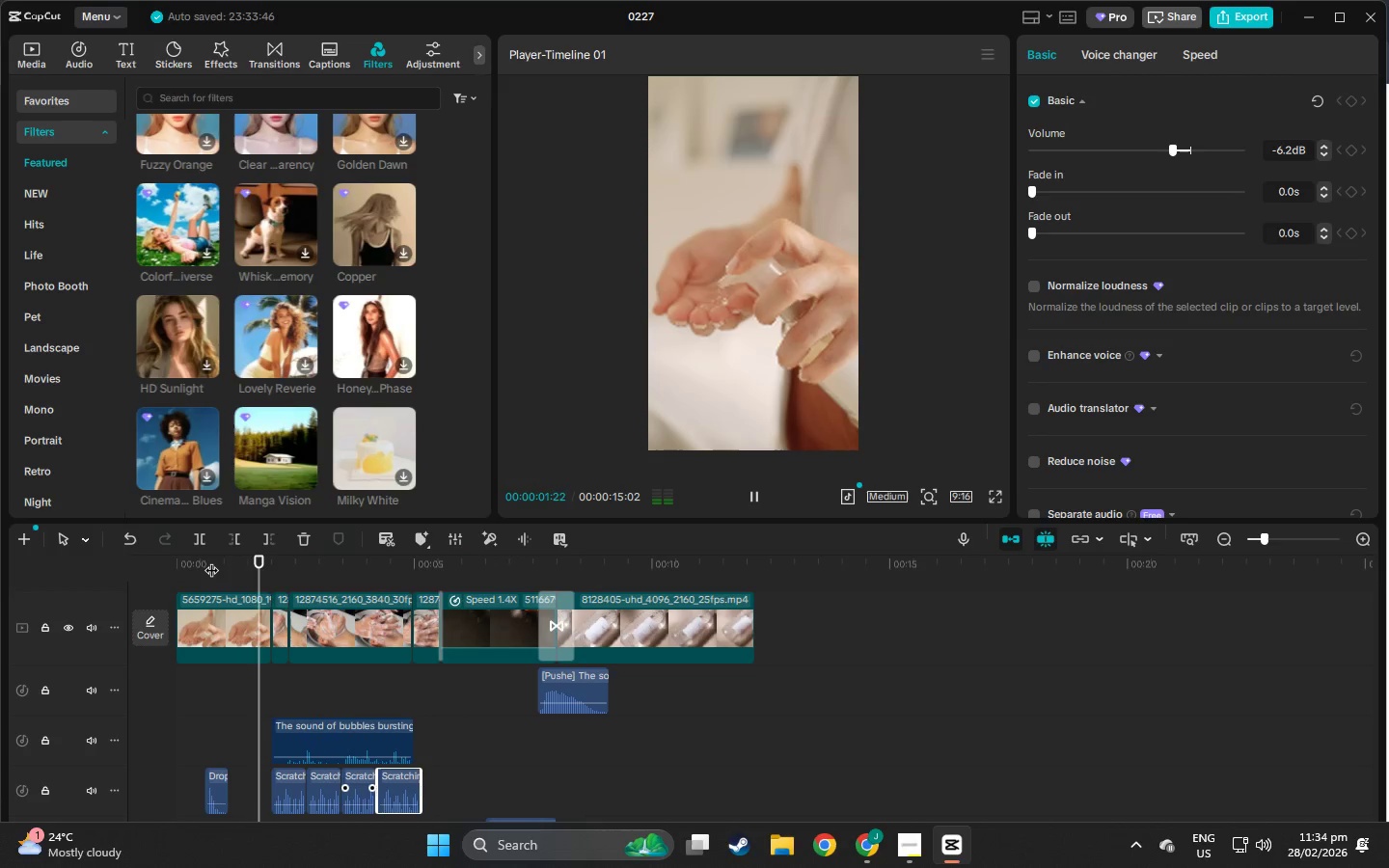 
key(Space)
 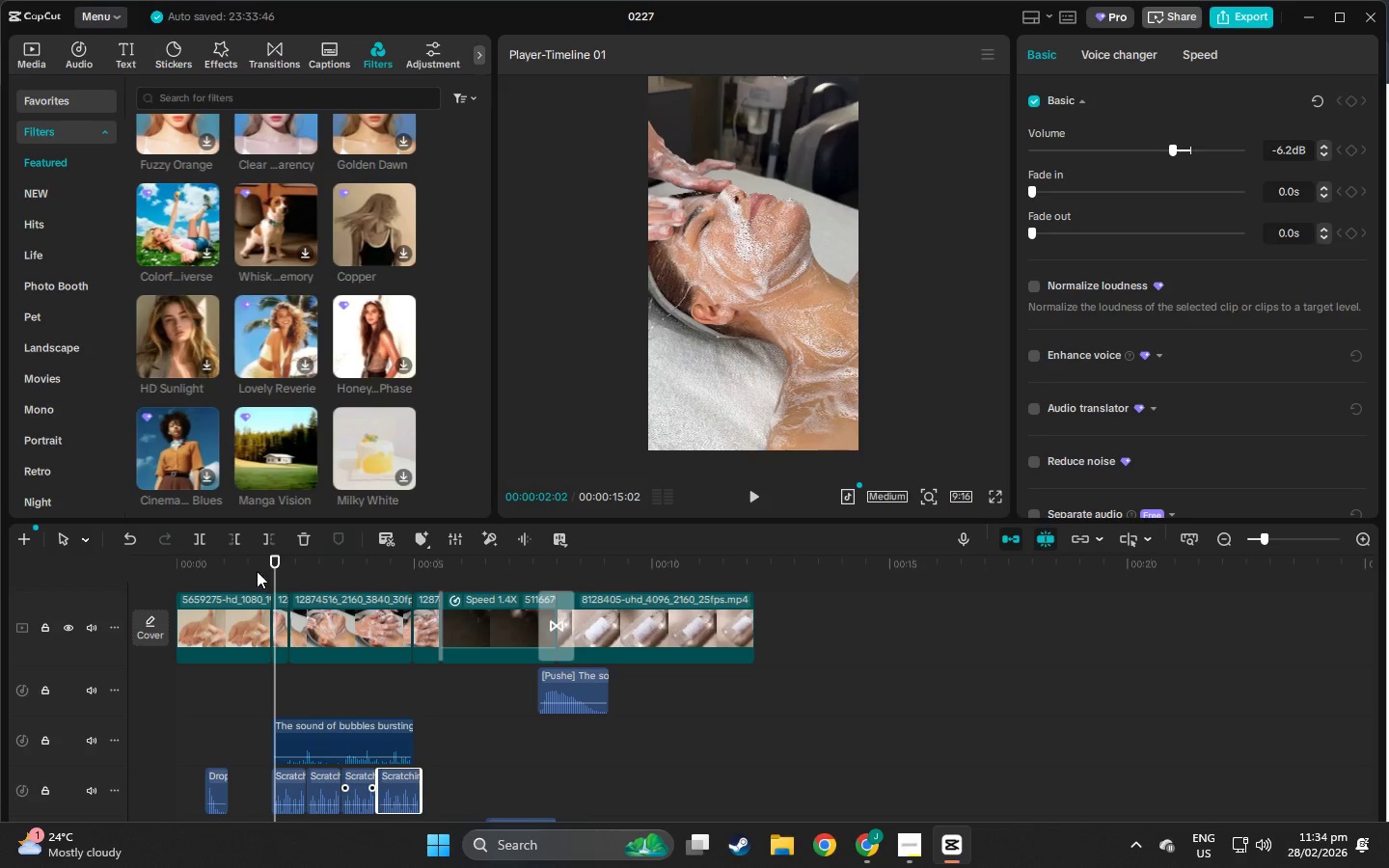 
left_click([230, 558])
 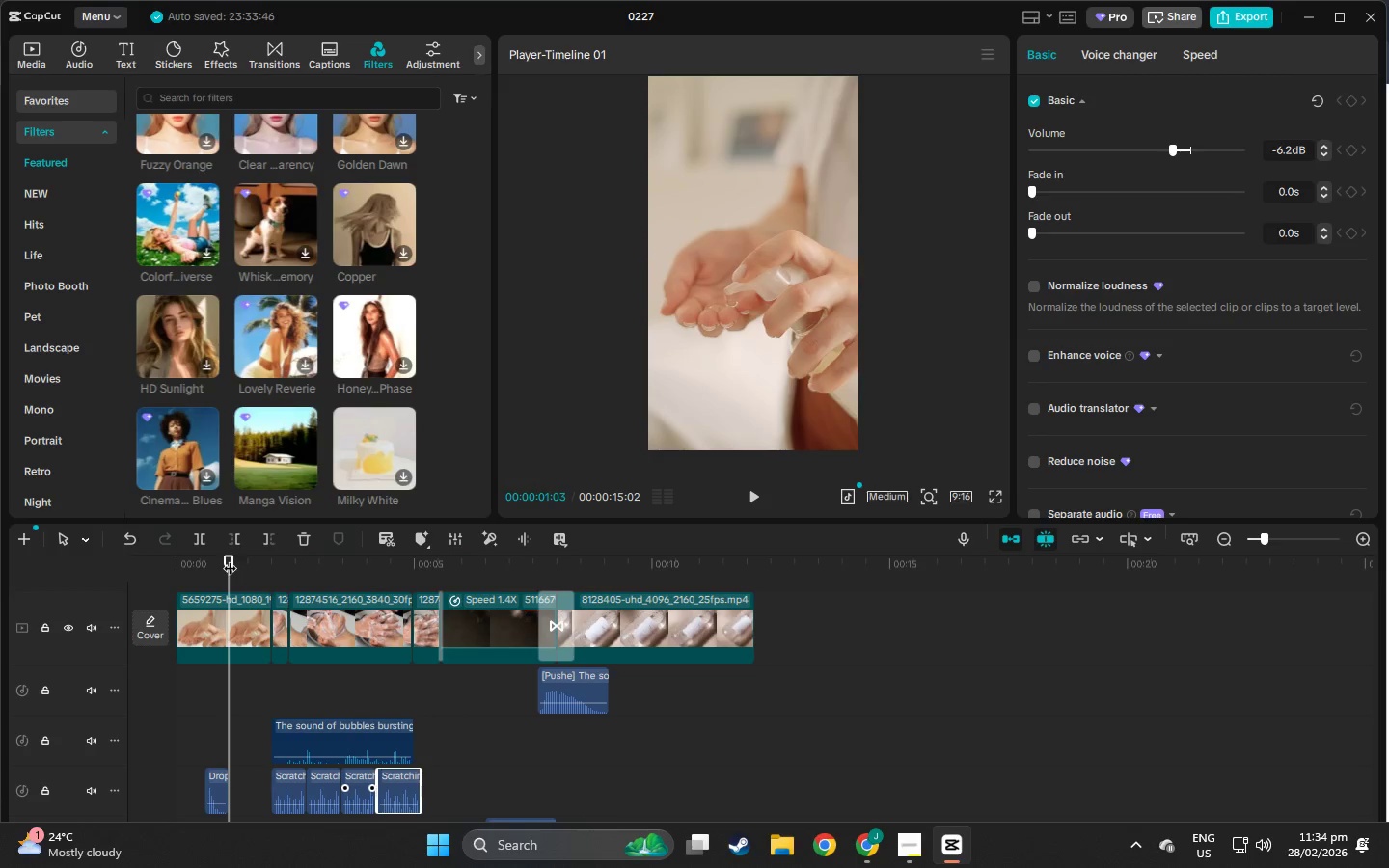 
key(Space)
 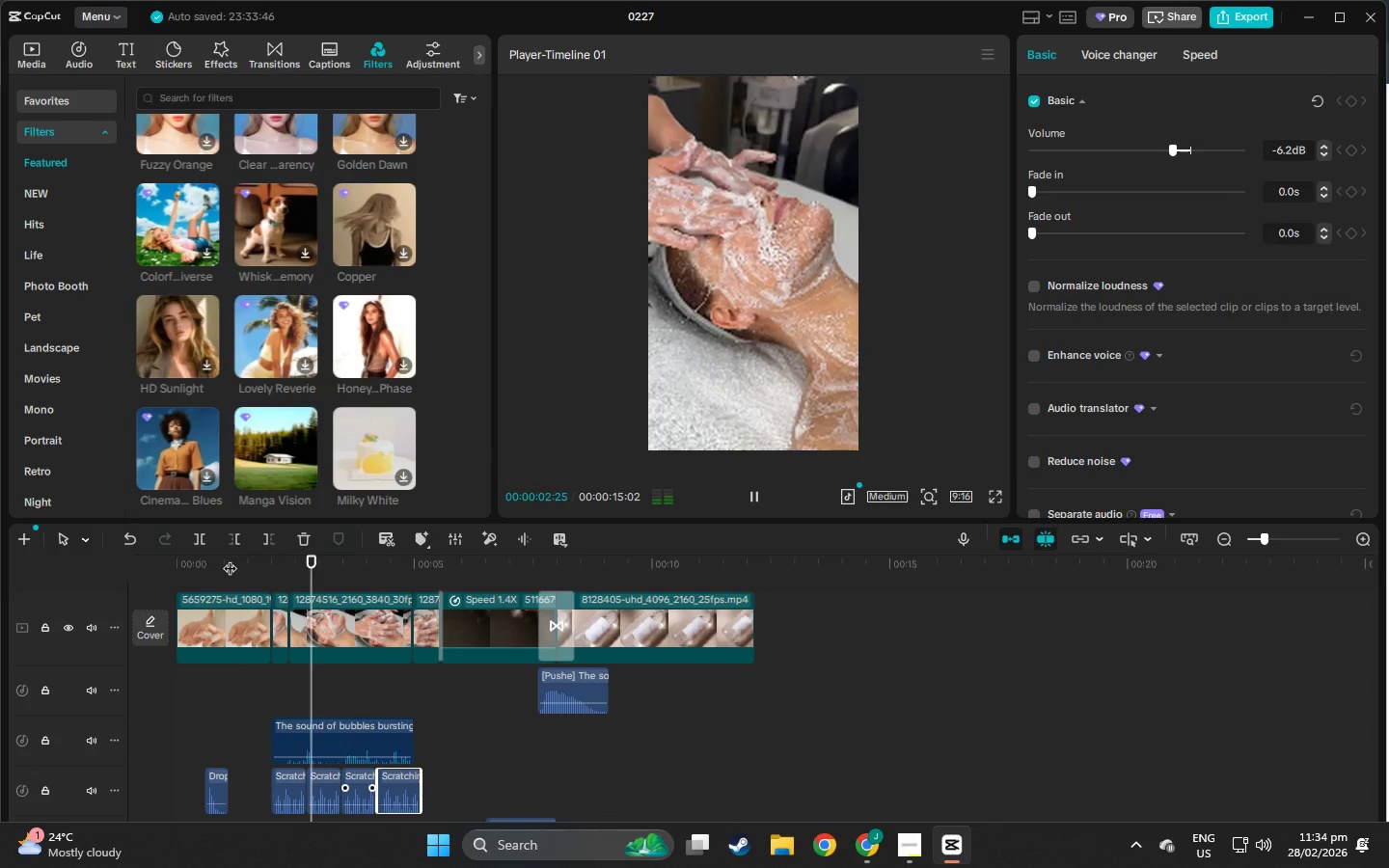 
key(Space)
 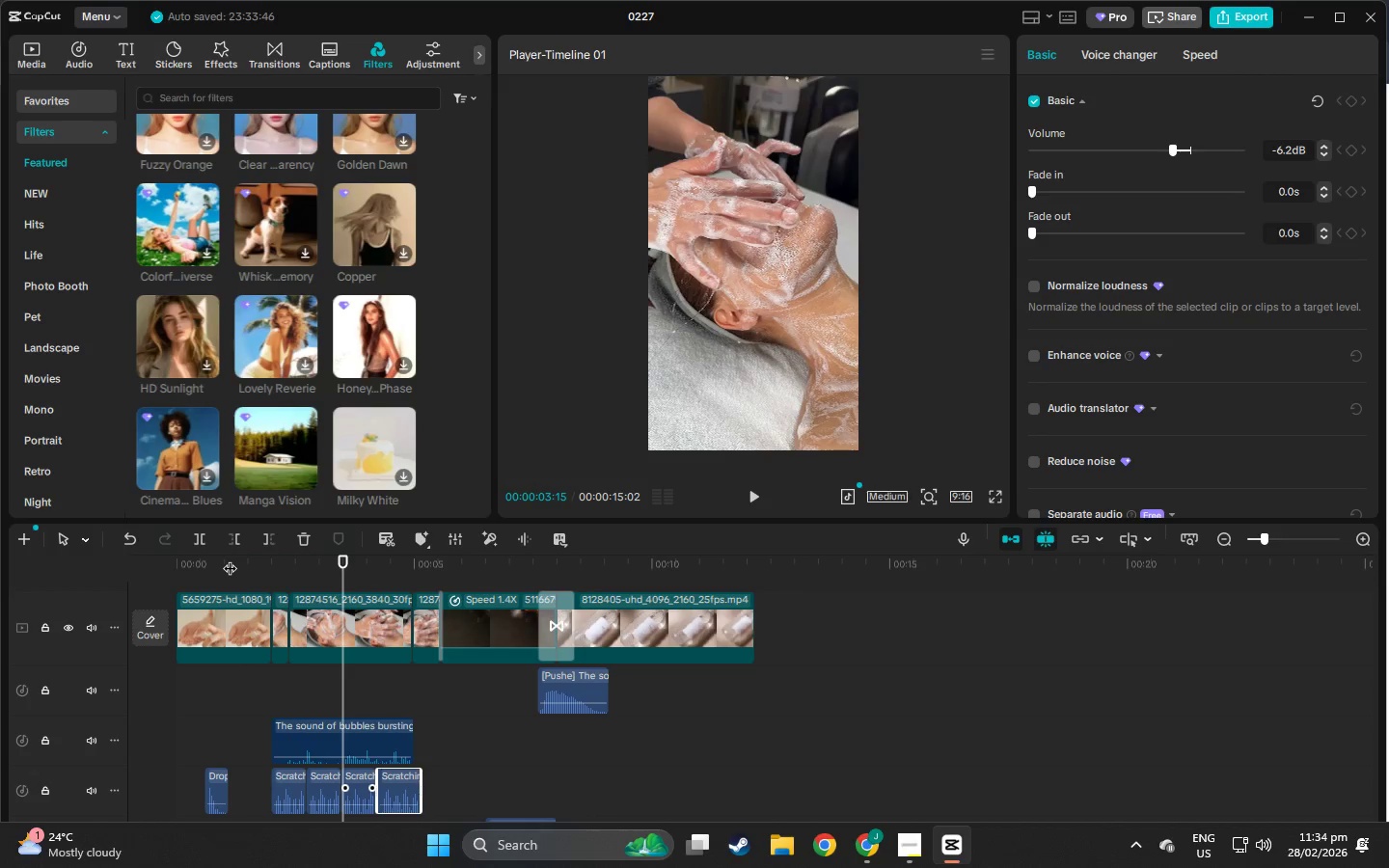 
key(Space)
 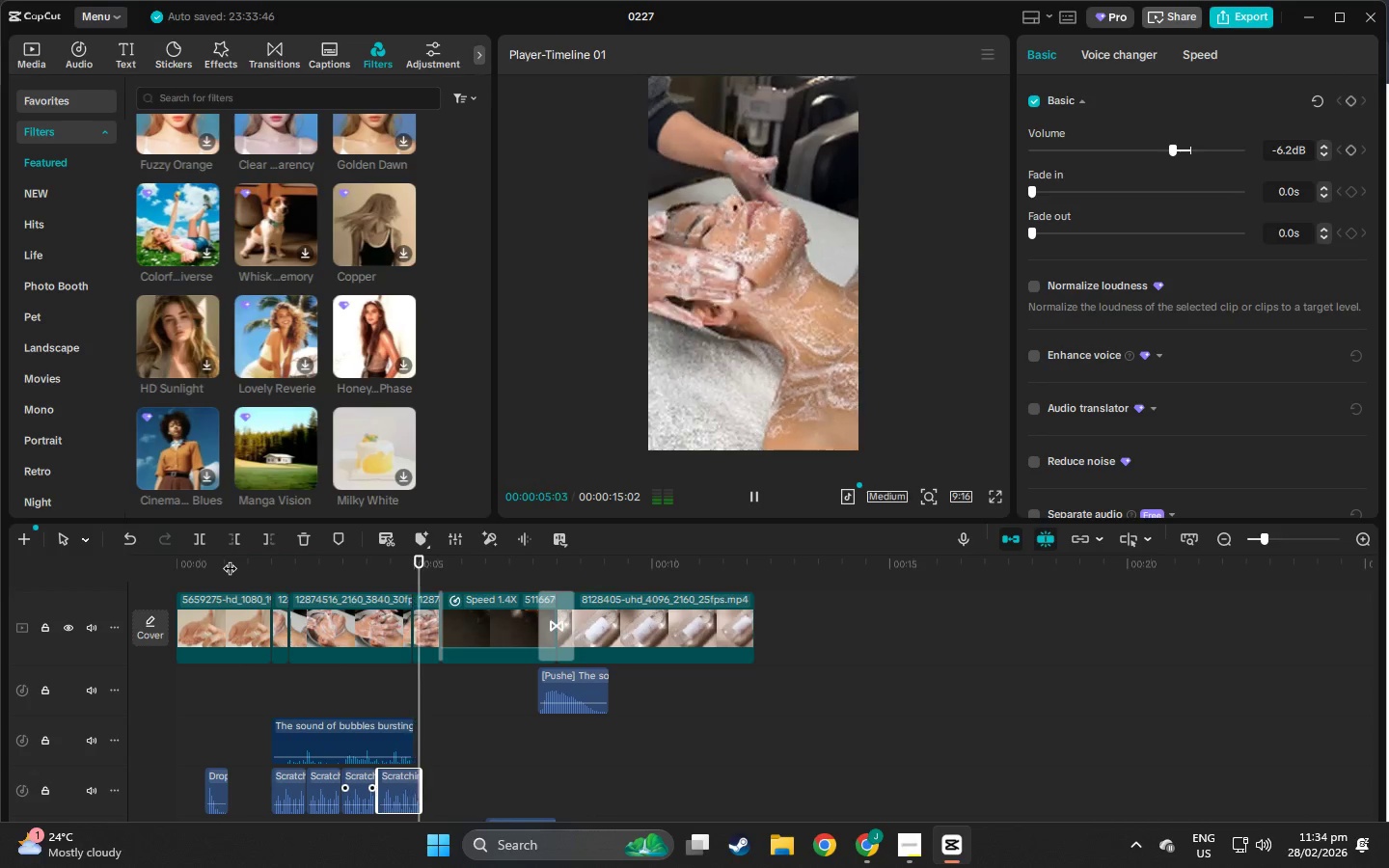 
key(Space)
 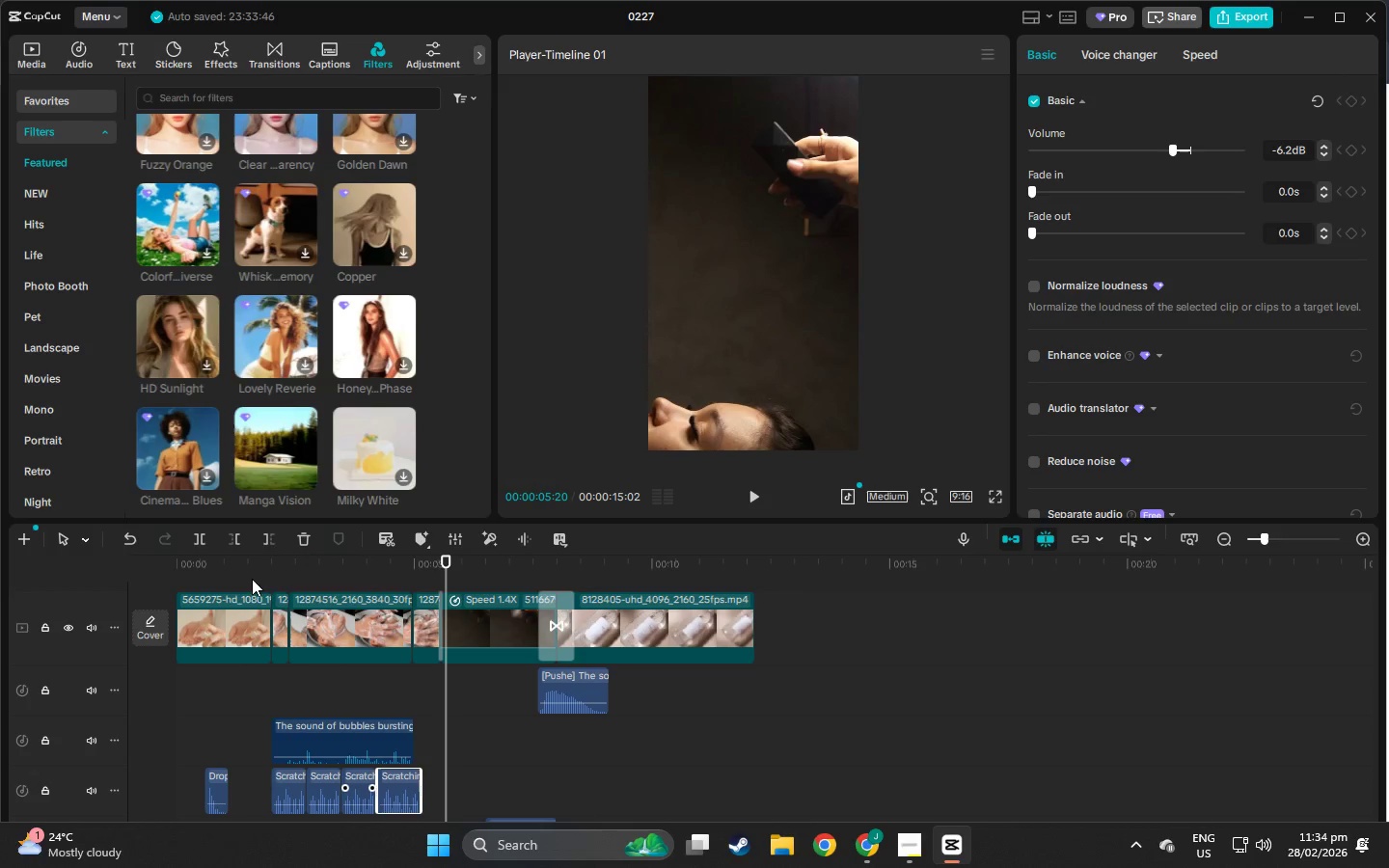 
left_click([319, 558])
 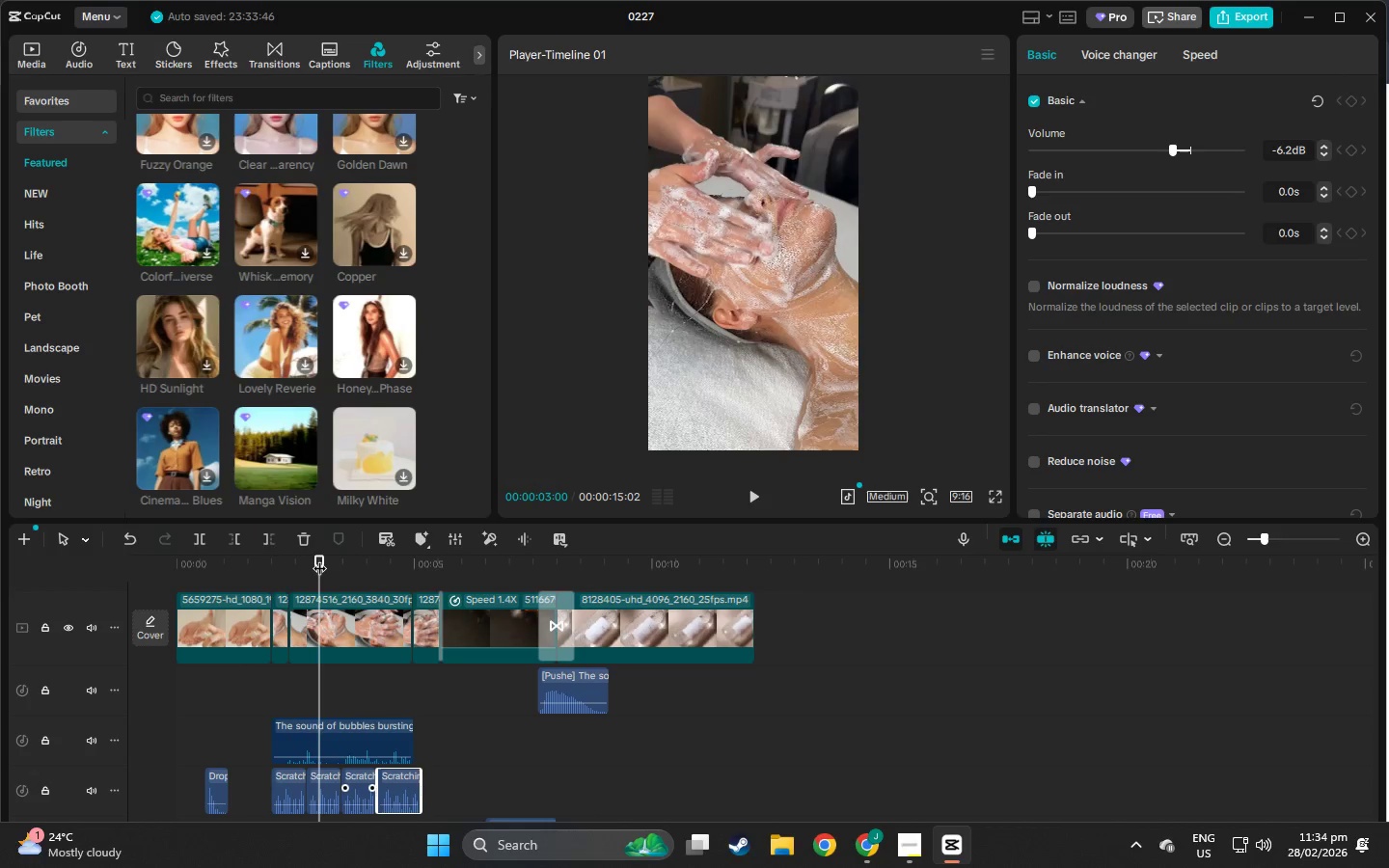 
key(Space)
 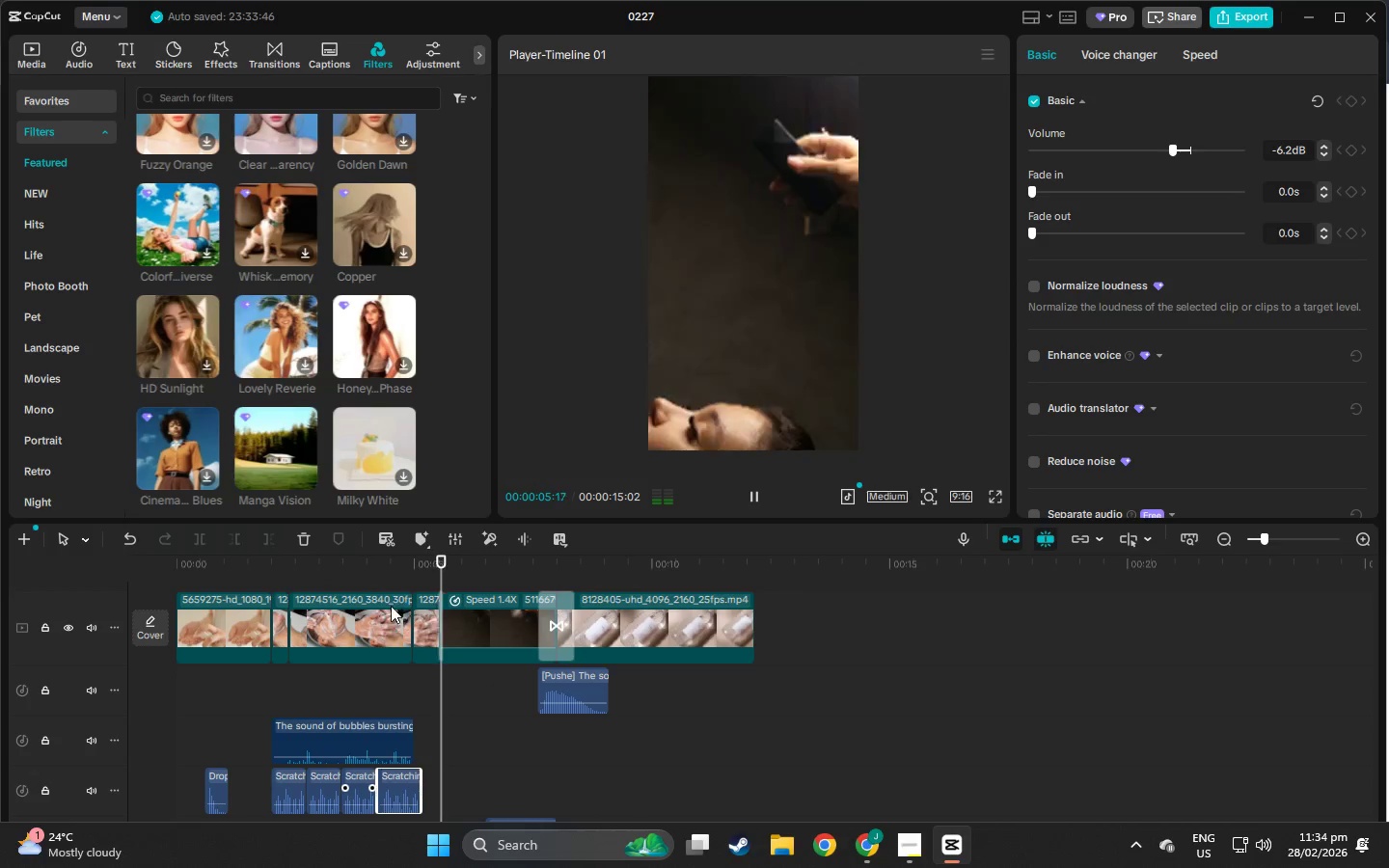 
left_click([389, 575])
 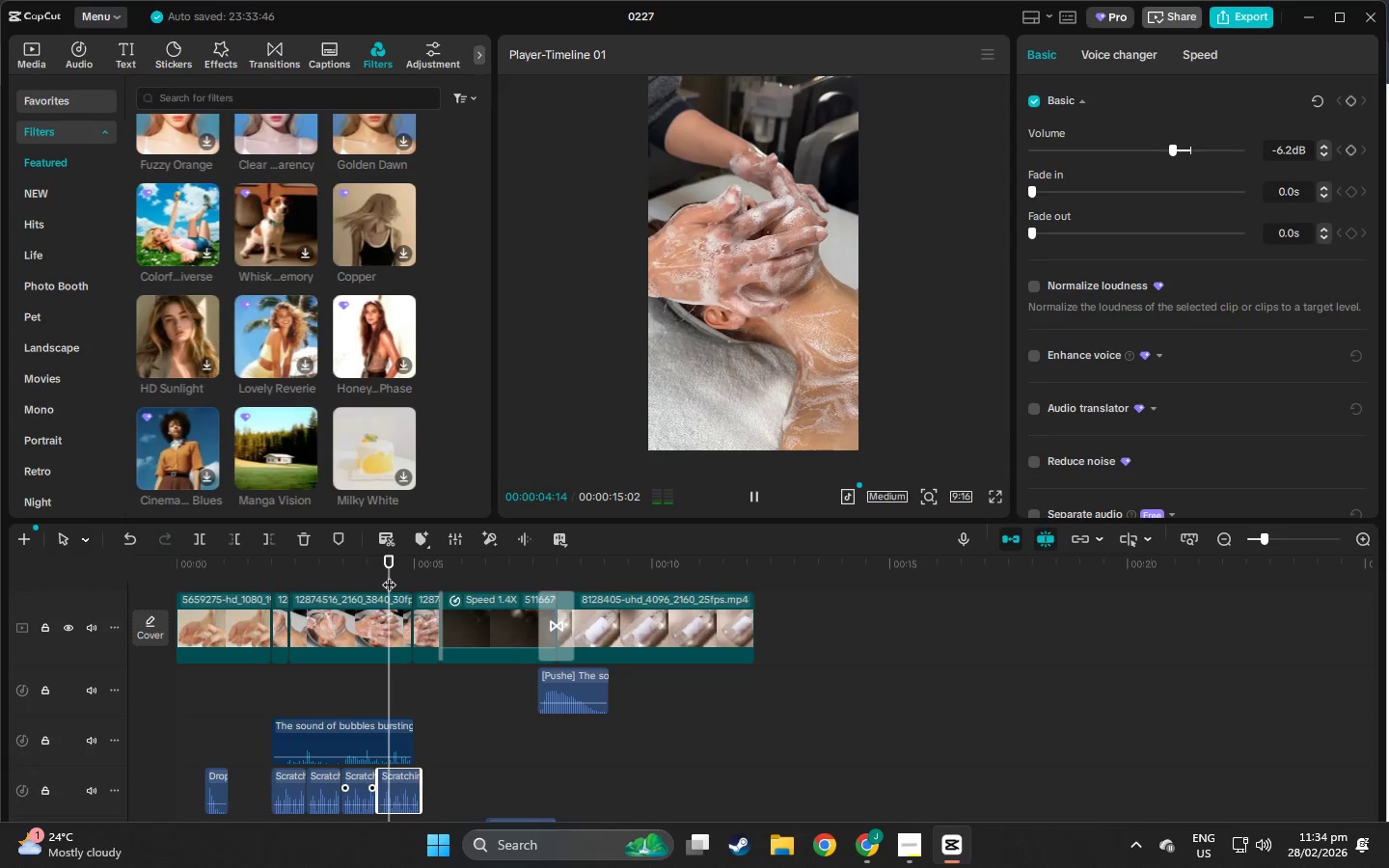 
key(Space)
 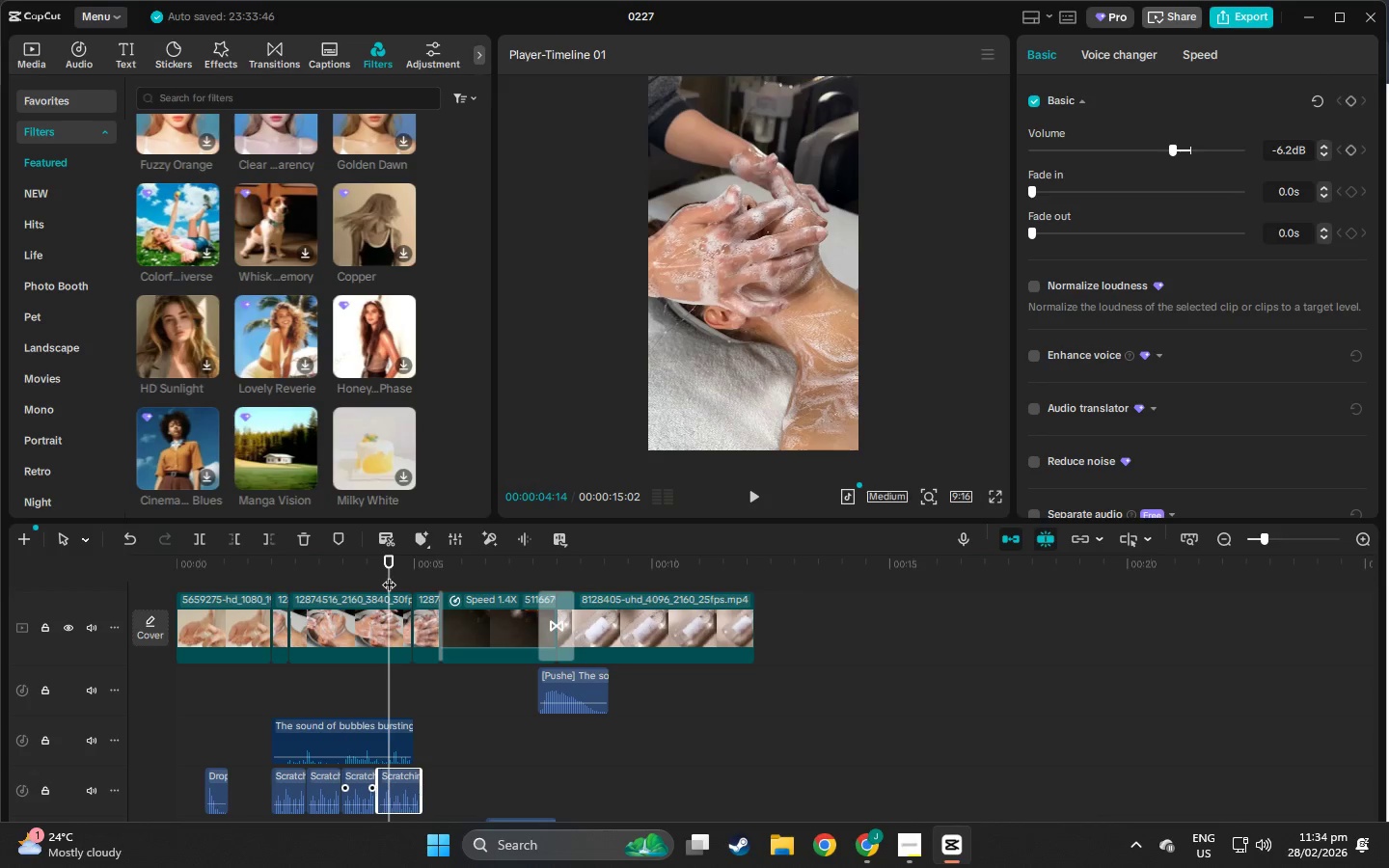 
key(Space)
 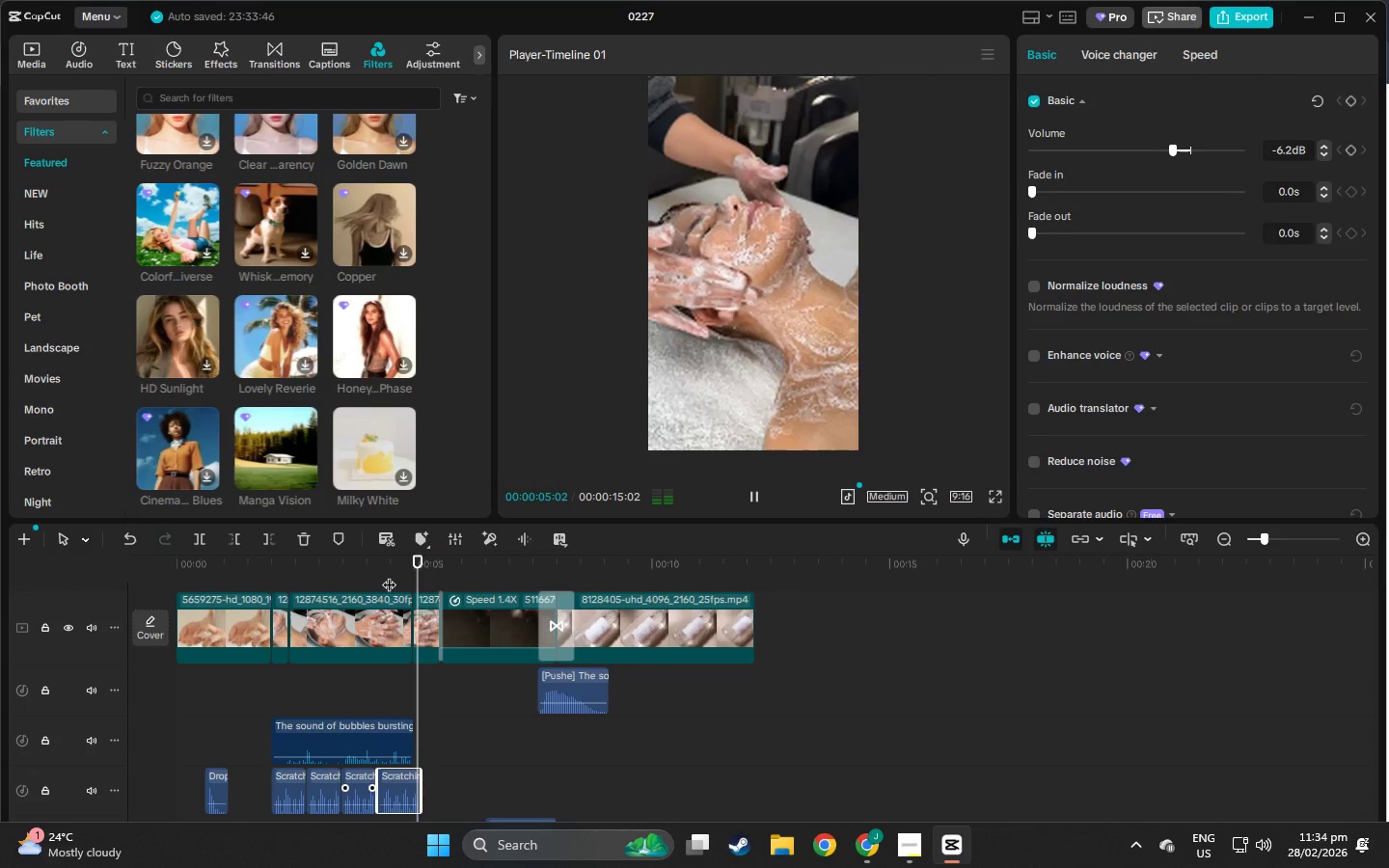 
key(Space)
 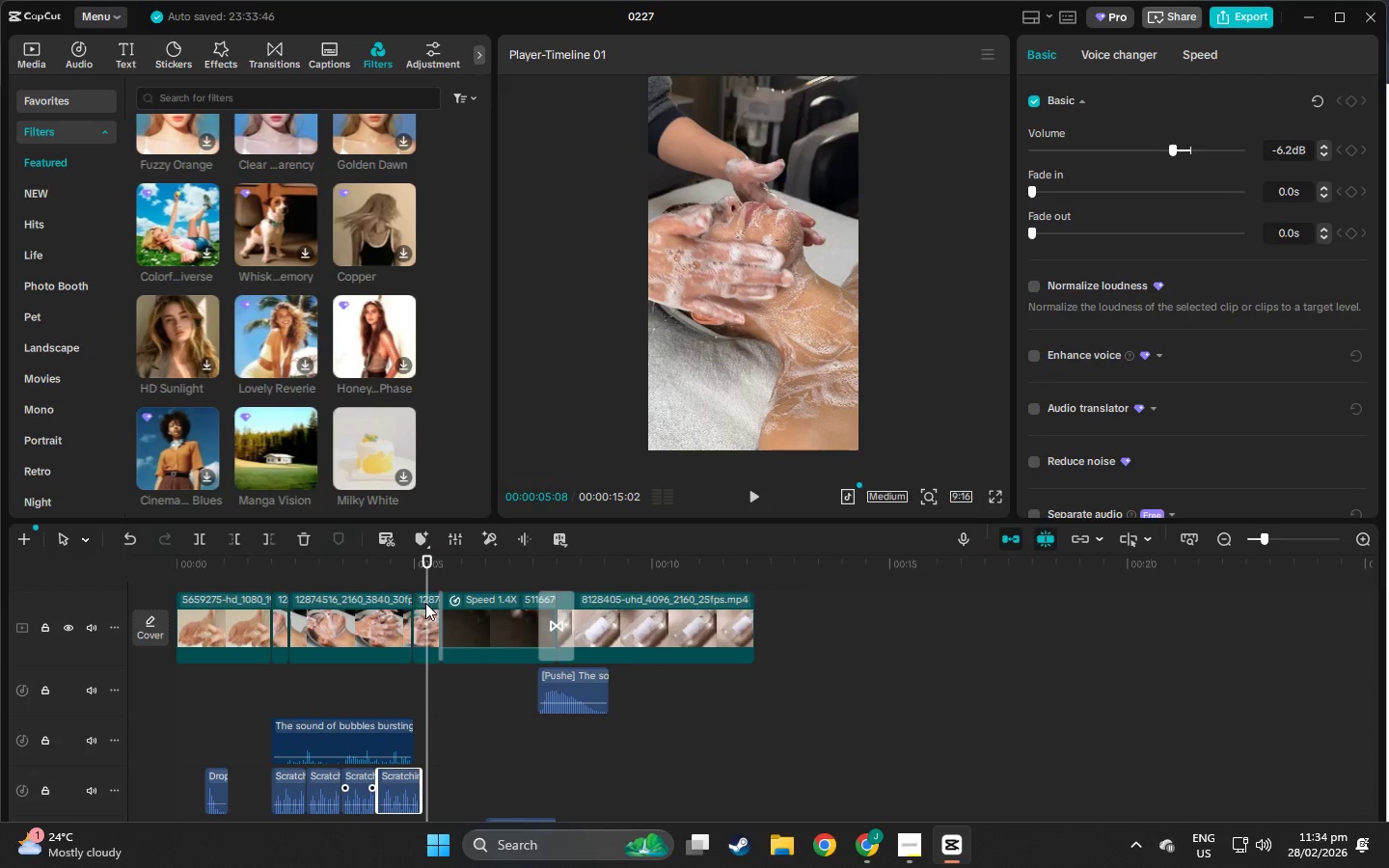 
left_click([347, 599])
 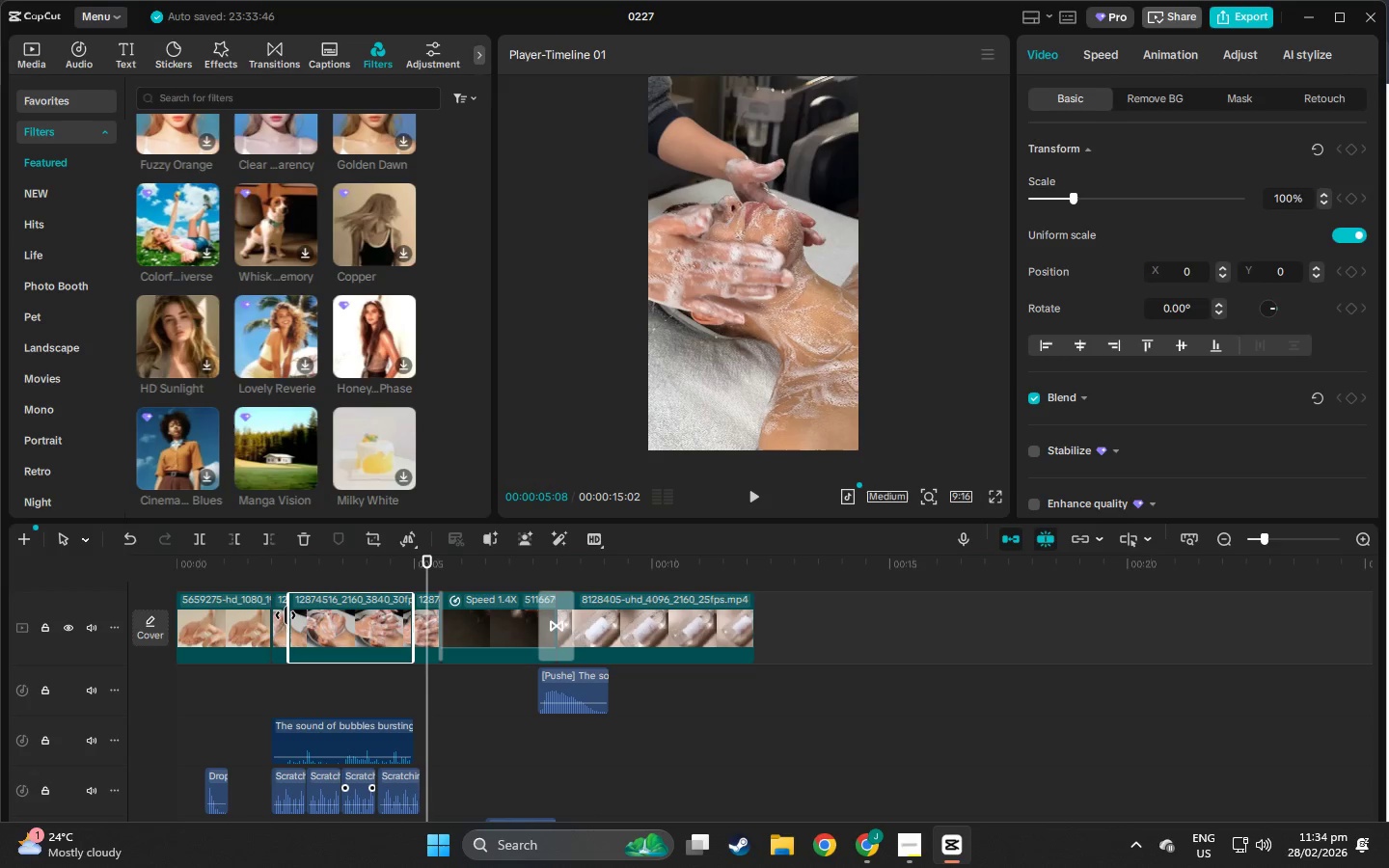 
left_click([279, 613])
 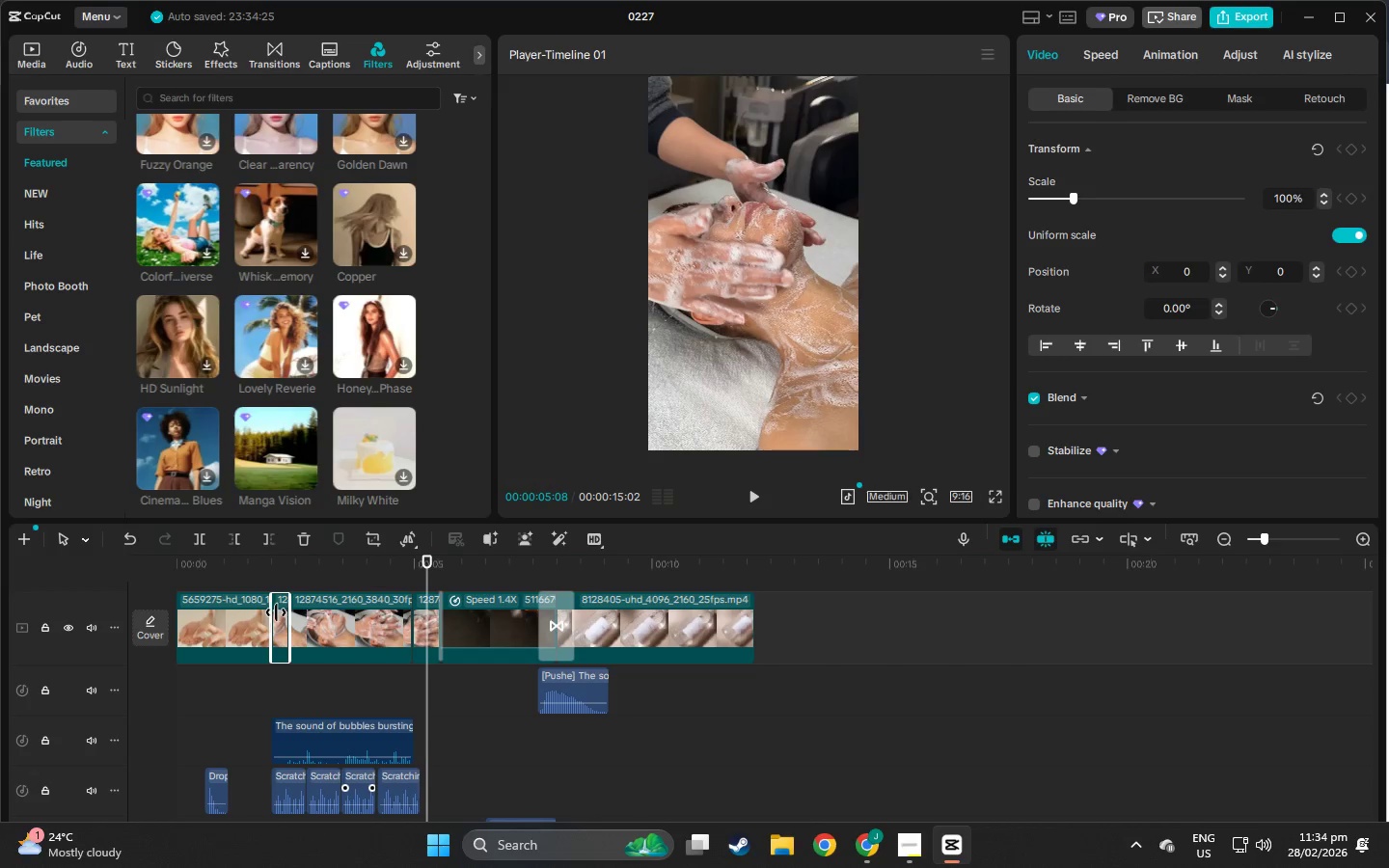 
scroll: coordinate [283, 625], scroll_direction: up, amount: 5.0
 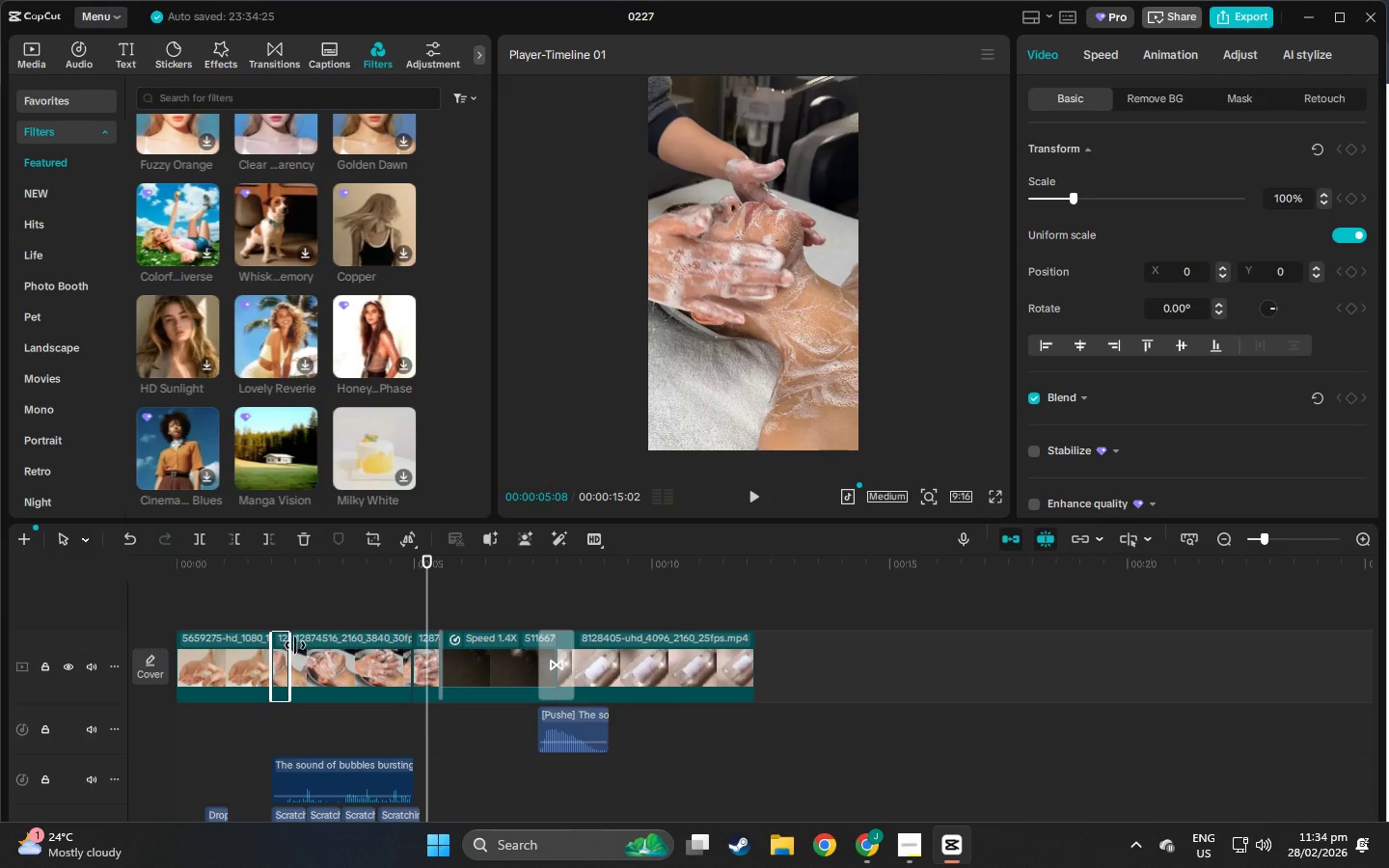 
left_click([313, 642])
 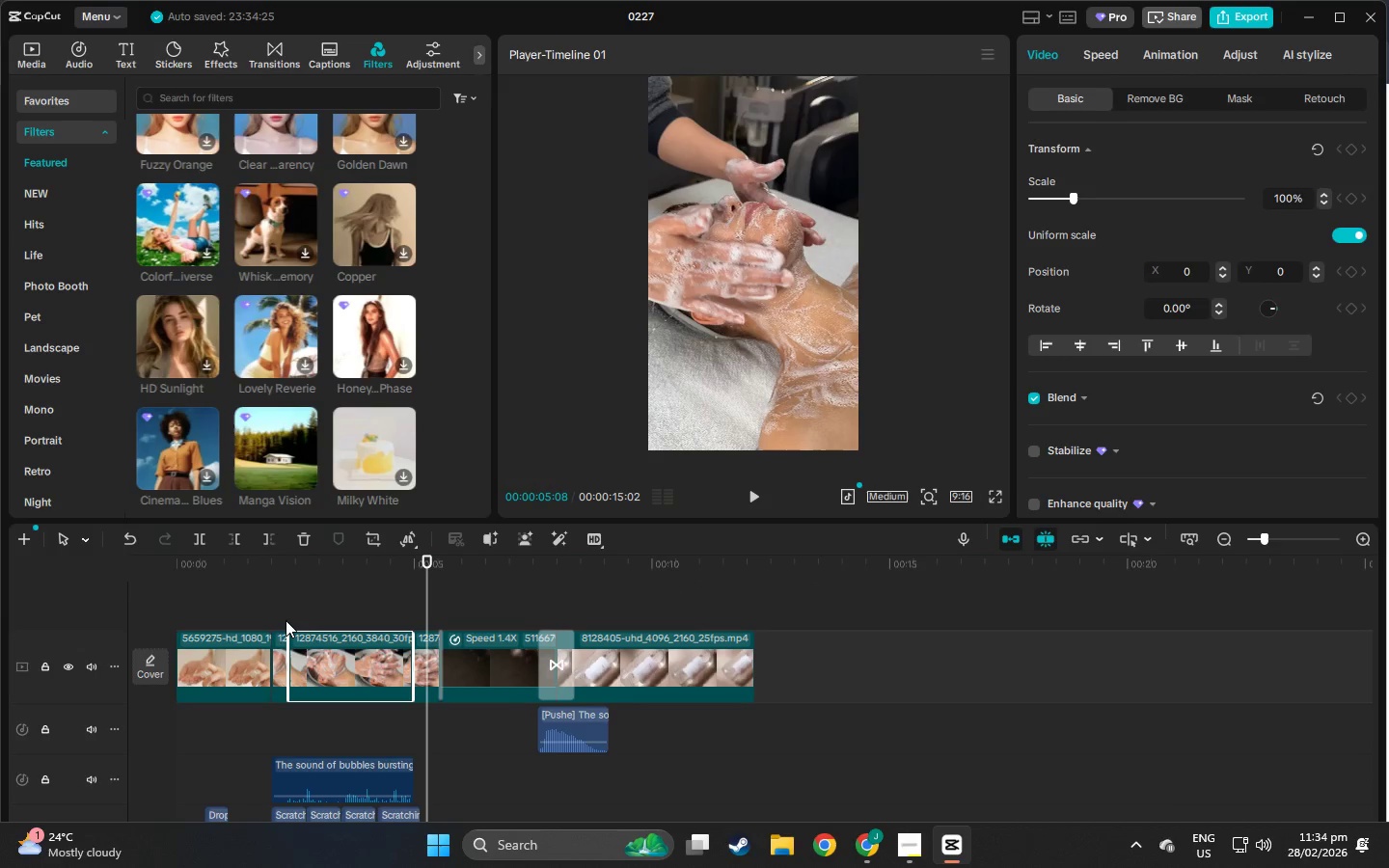 
left_click_drag(start_coordinate=[282, 619], to_coordinate=[424, 678])
 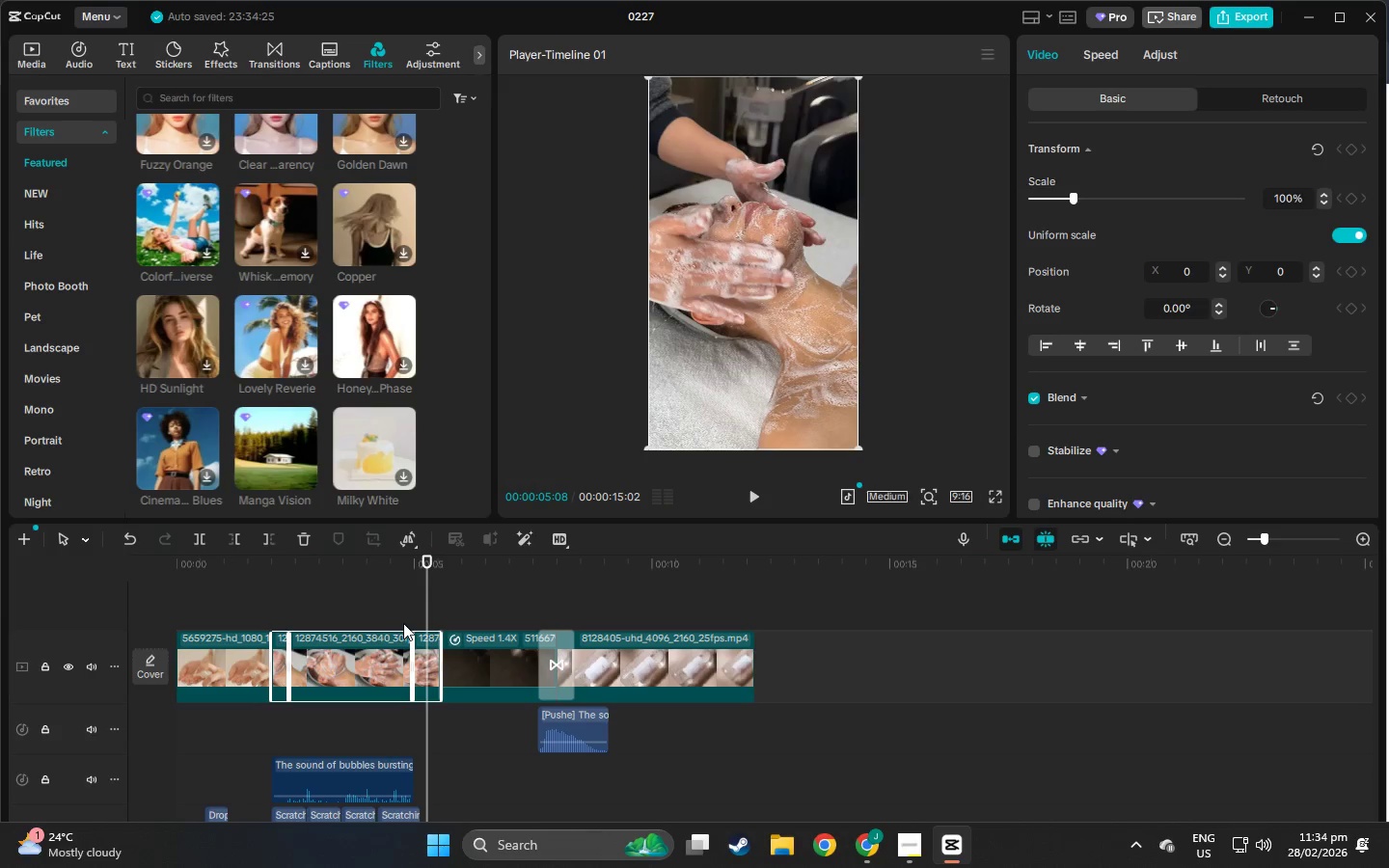 
key(Delete)
 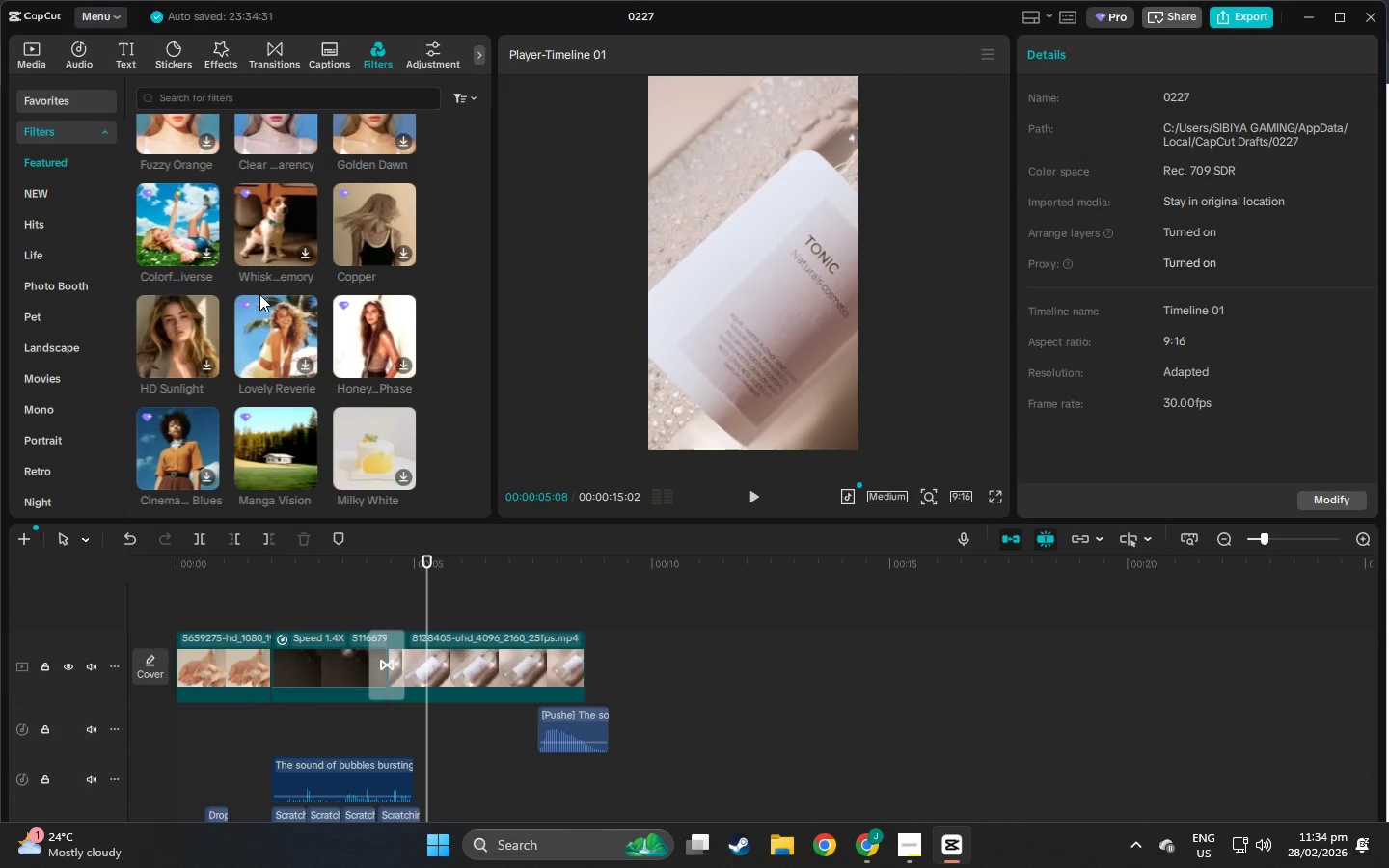 
scroll: coordinate [268, 294], scroll_direction: up, amount: 1.0
 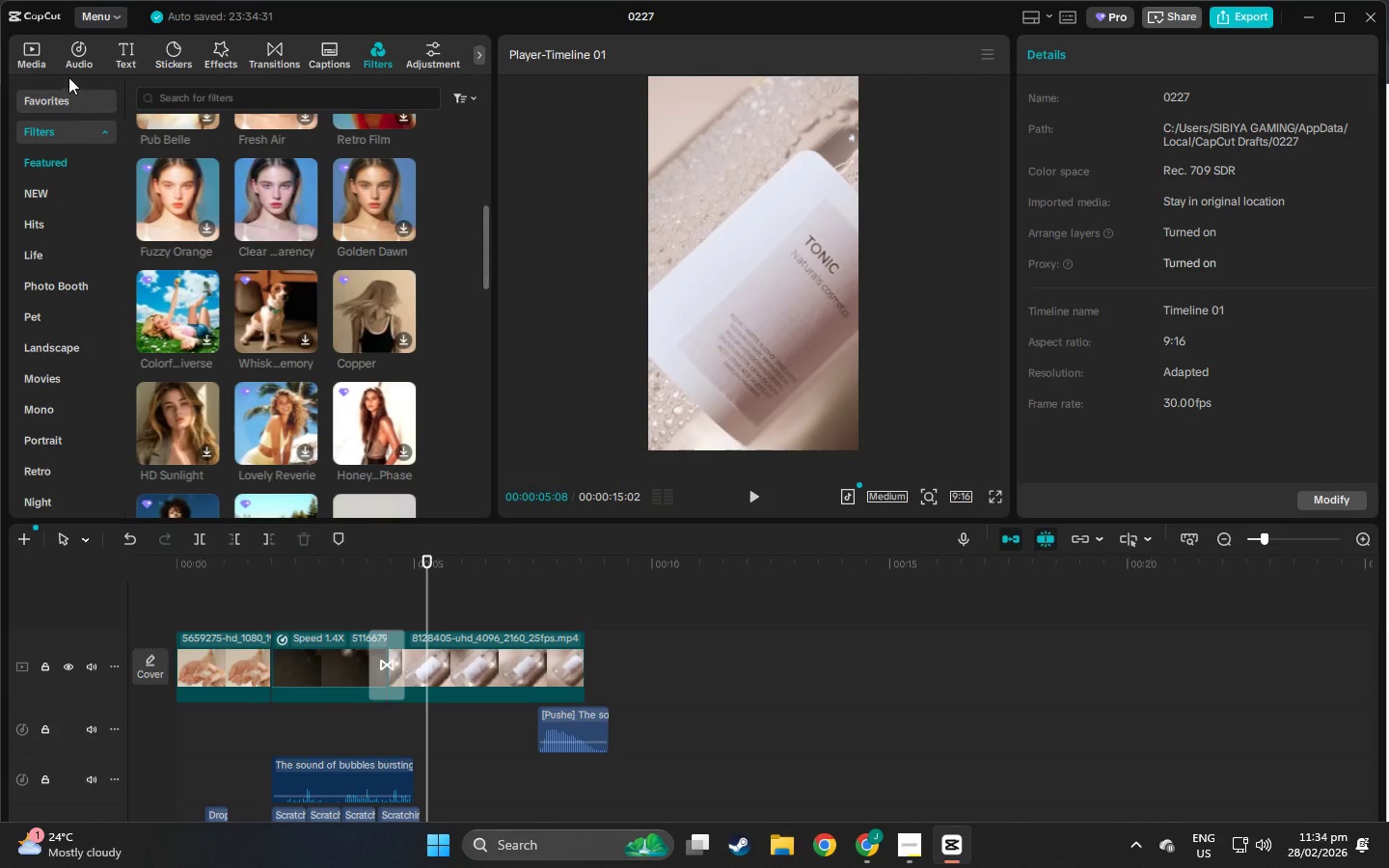 
left_click([31, 64])
 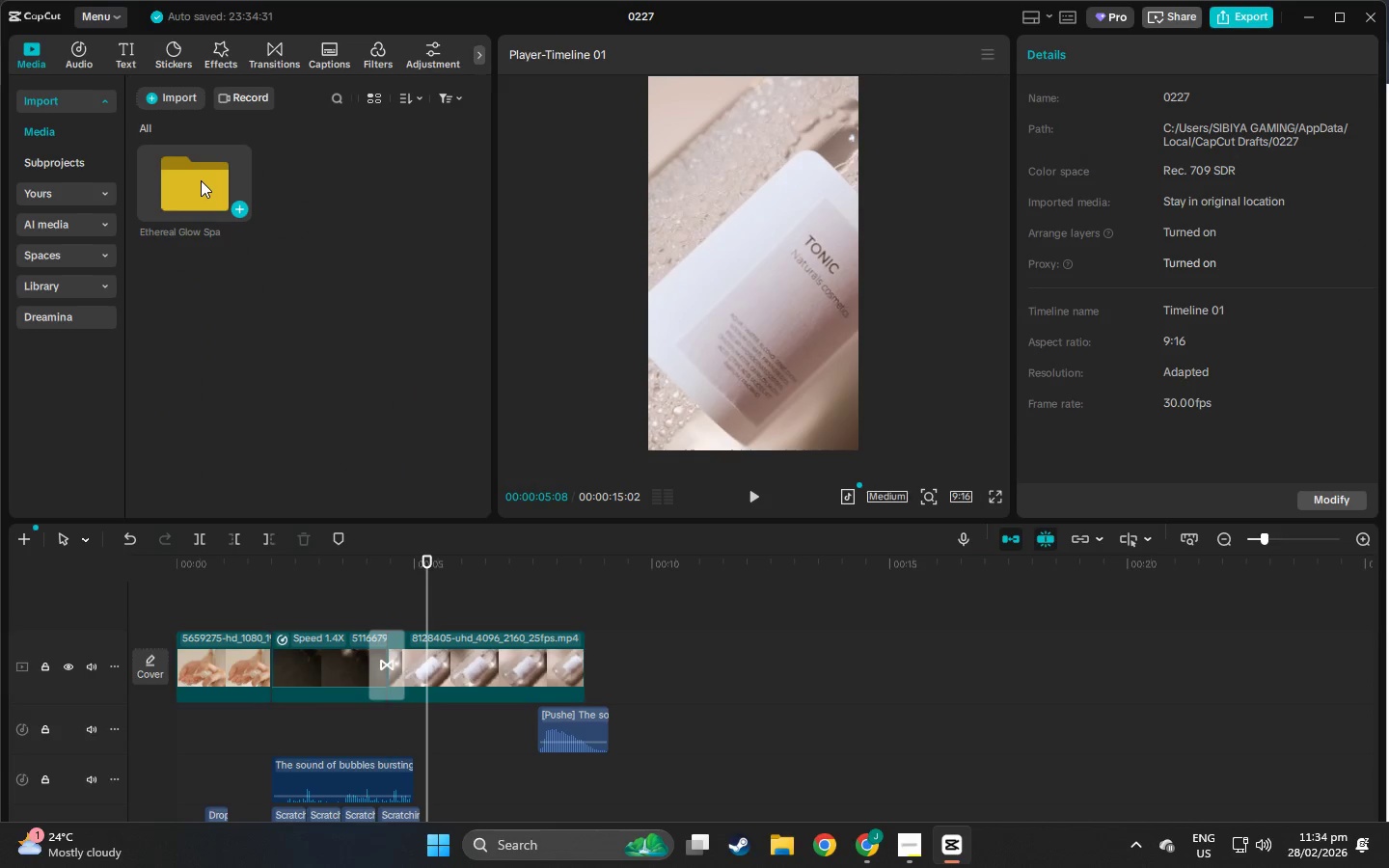 
double_click([201, 180])
 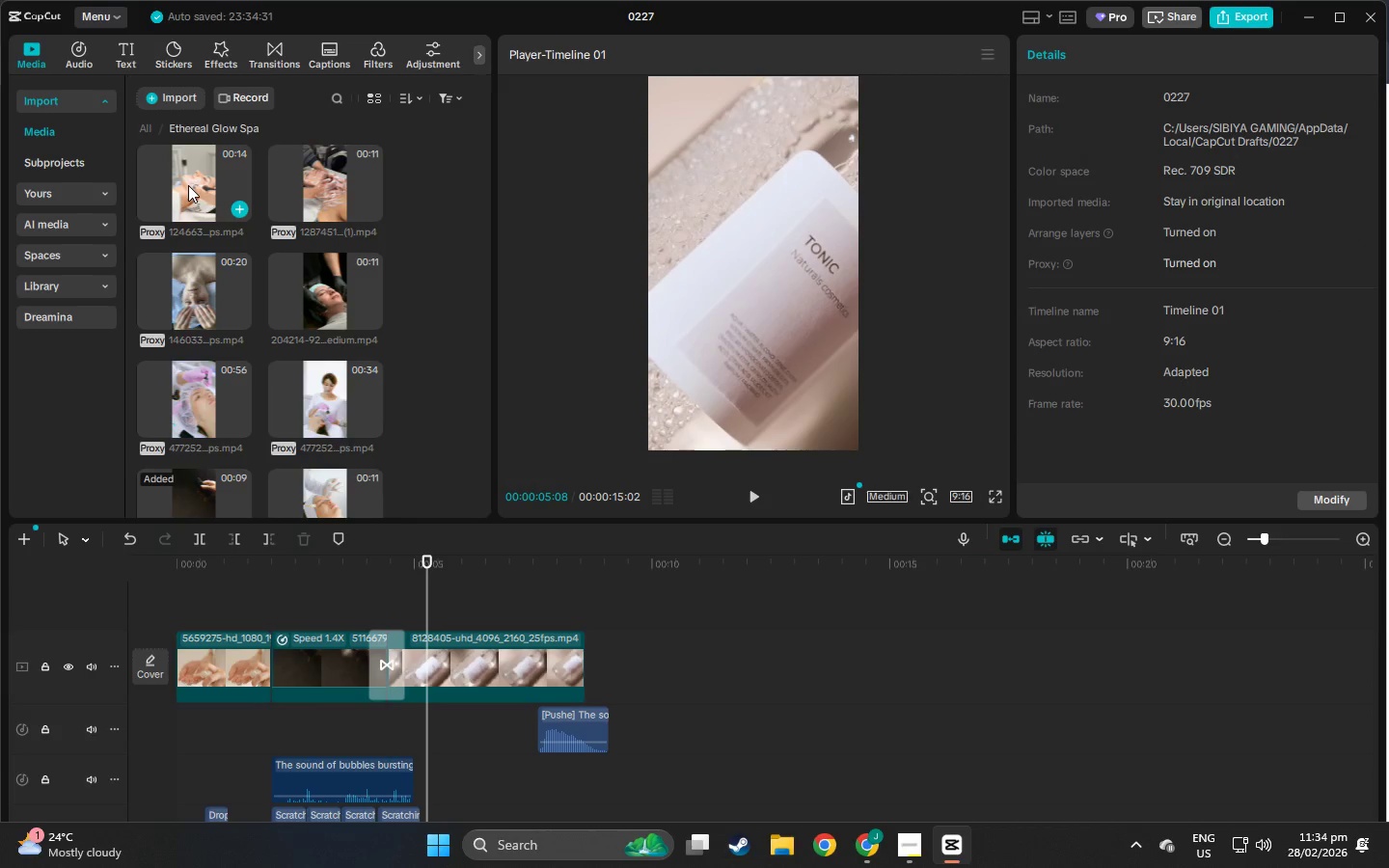 
scroll: coordinate [324, 269], scroll_direction: down, amount: 12.0
 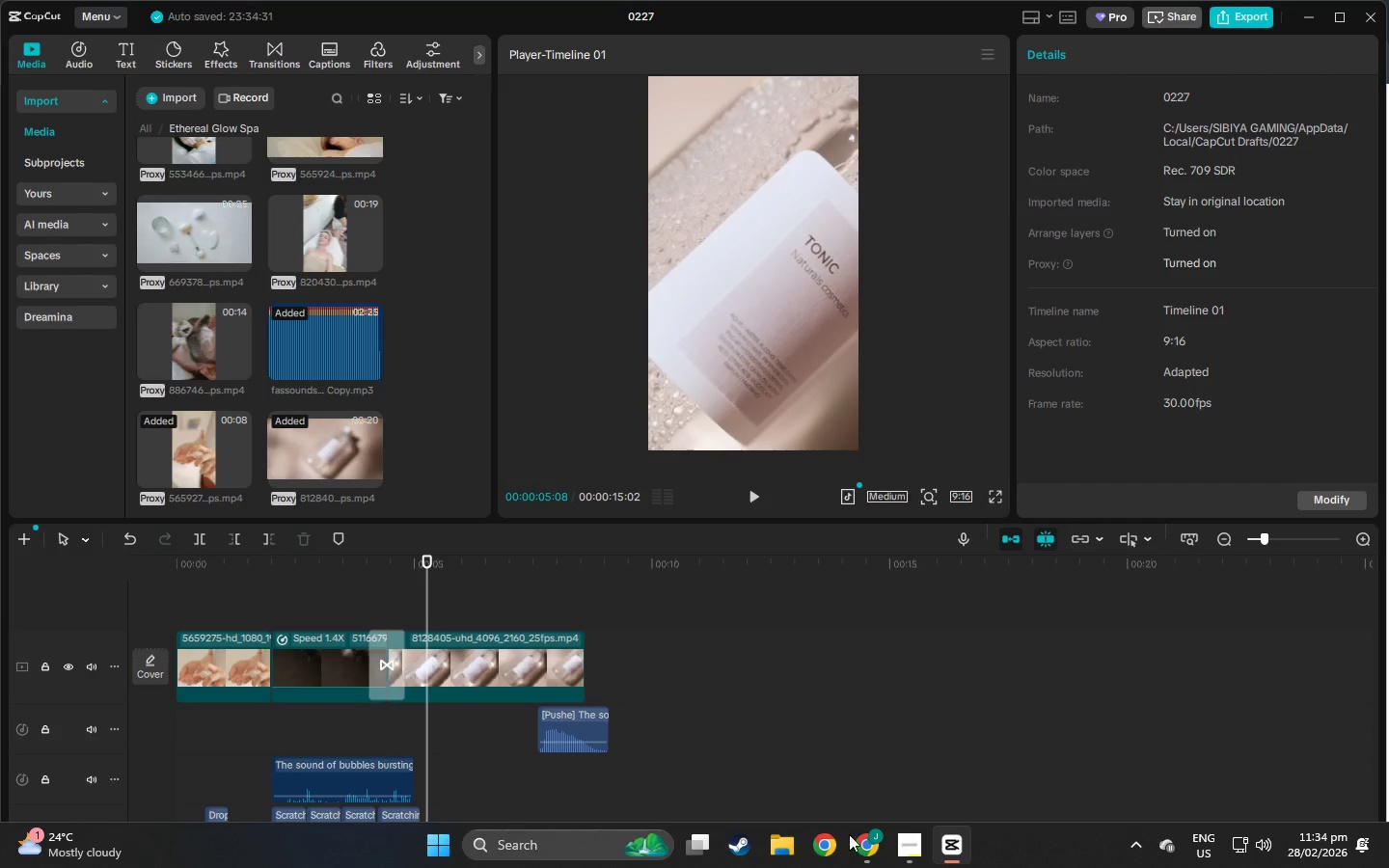 
left_click([864, 858])
 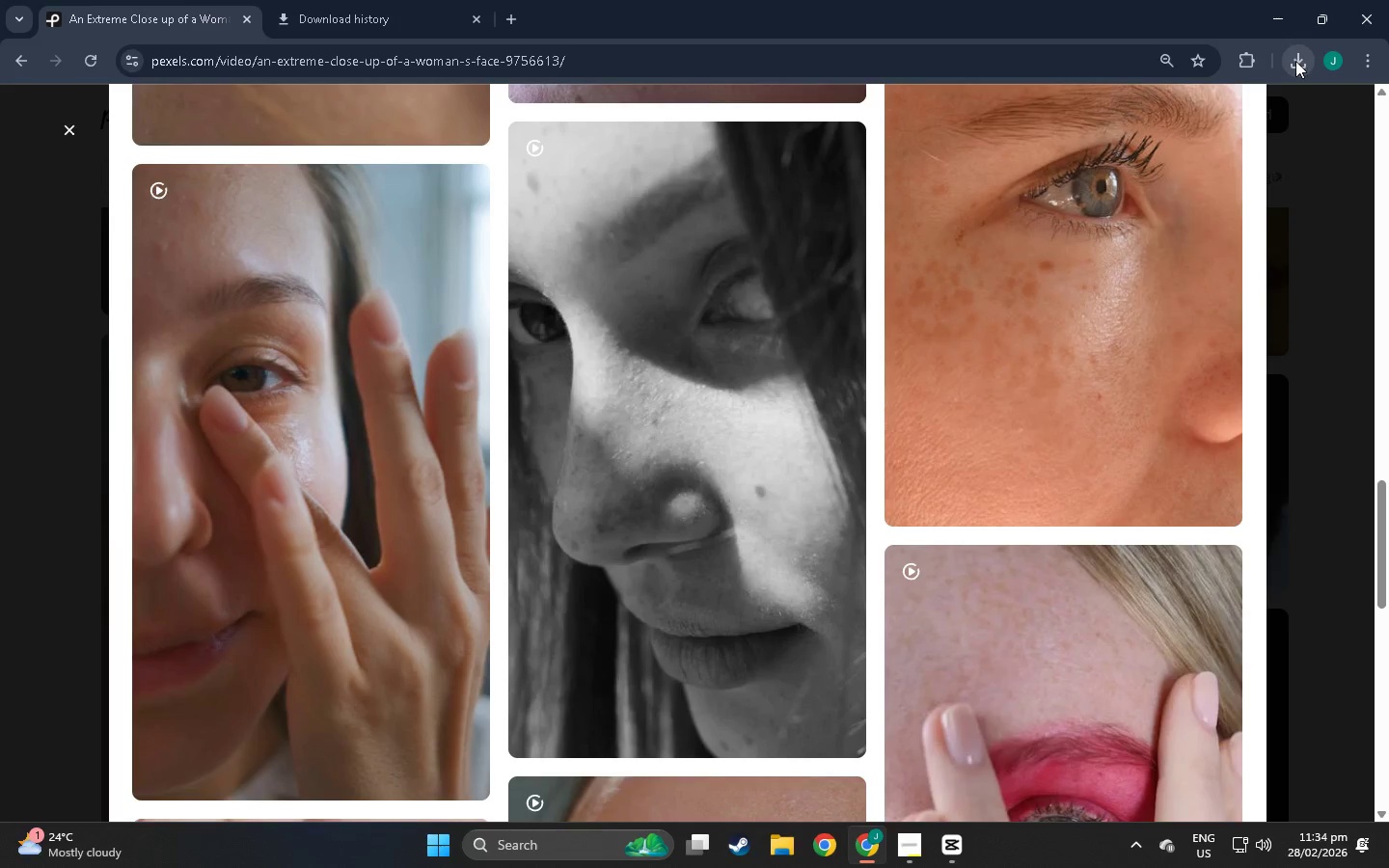 
left_click([356, 0])
 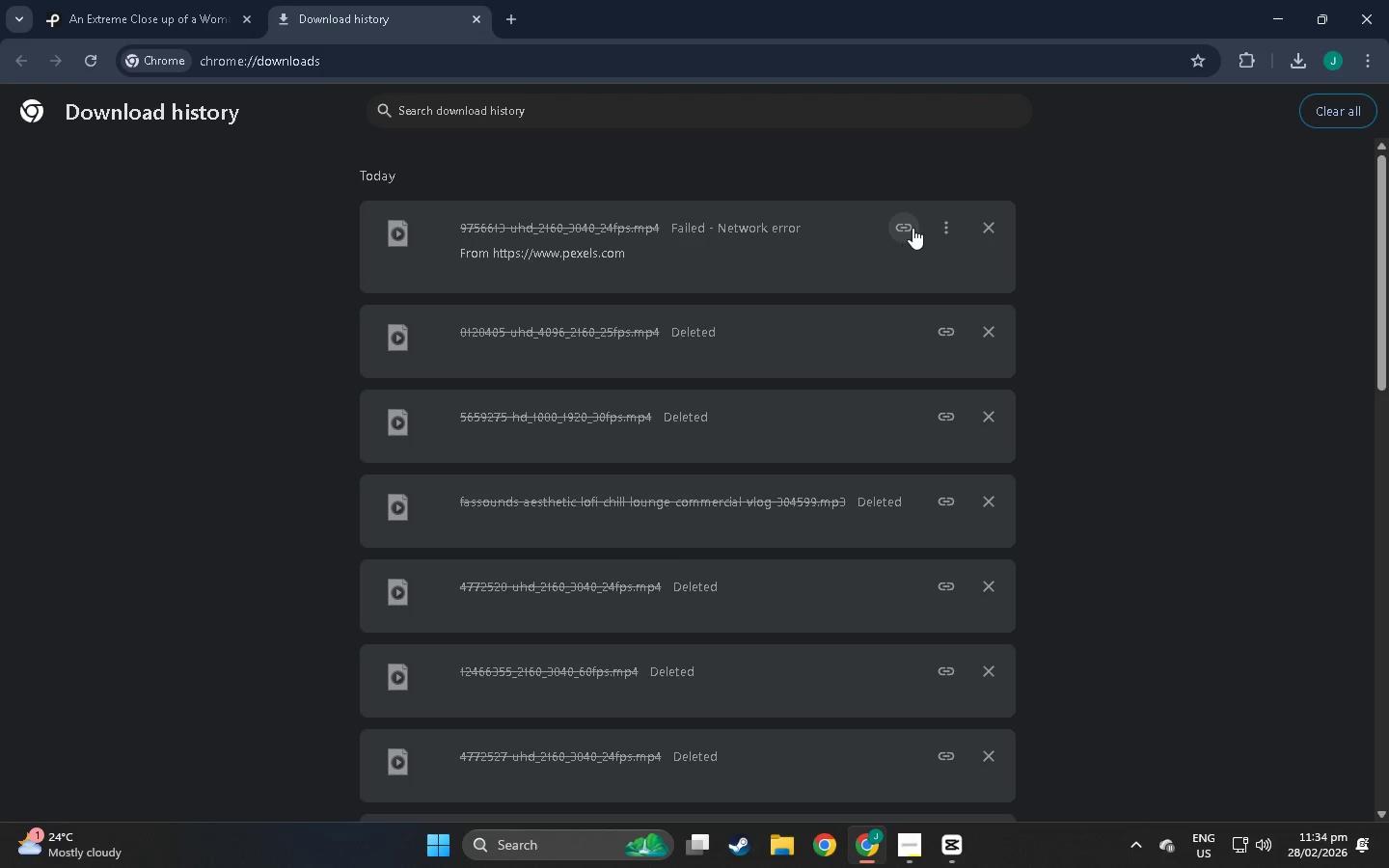 
left_click([951, 225])
 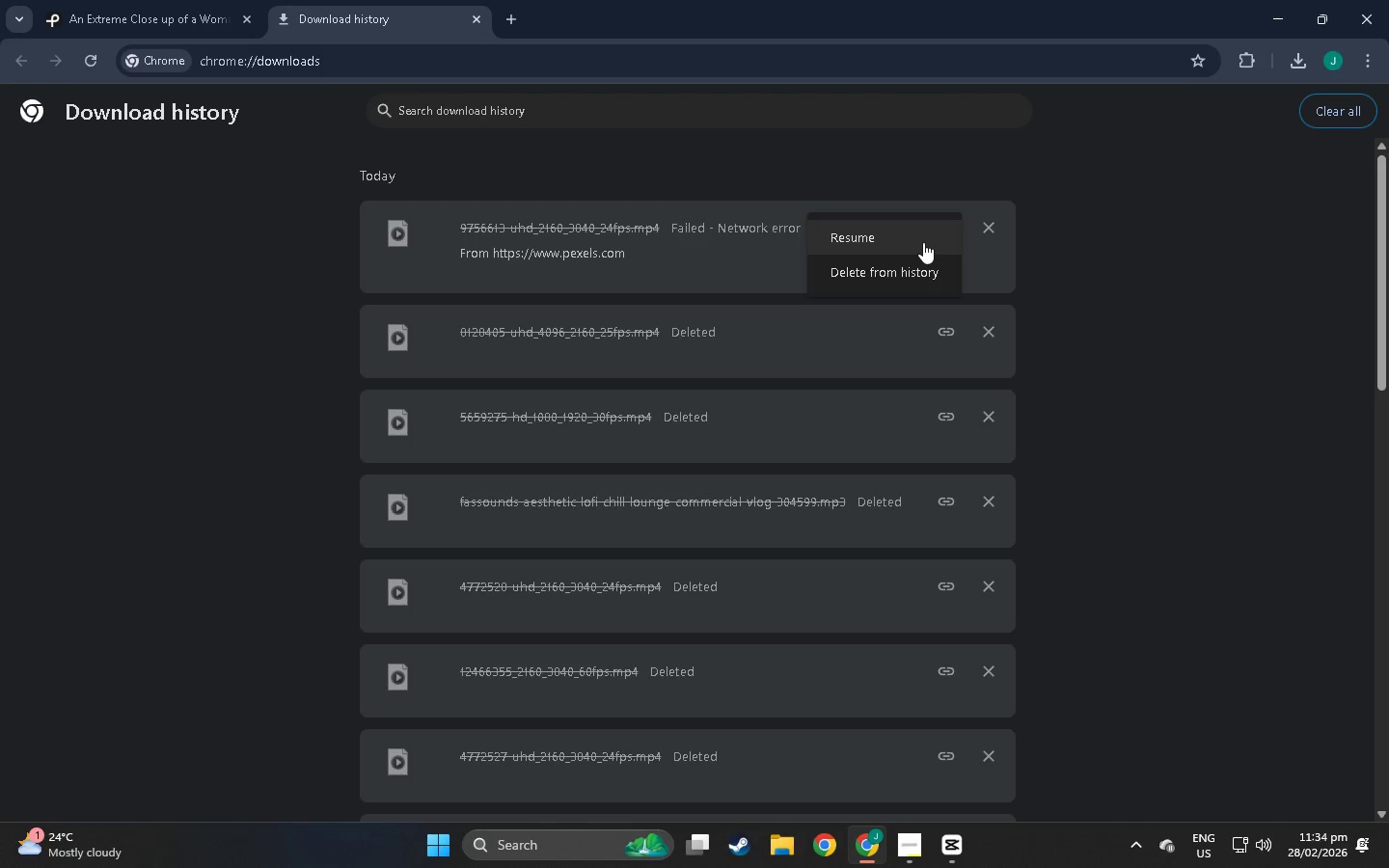 
left_click([922, 242])
 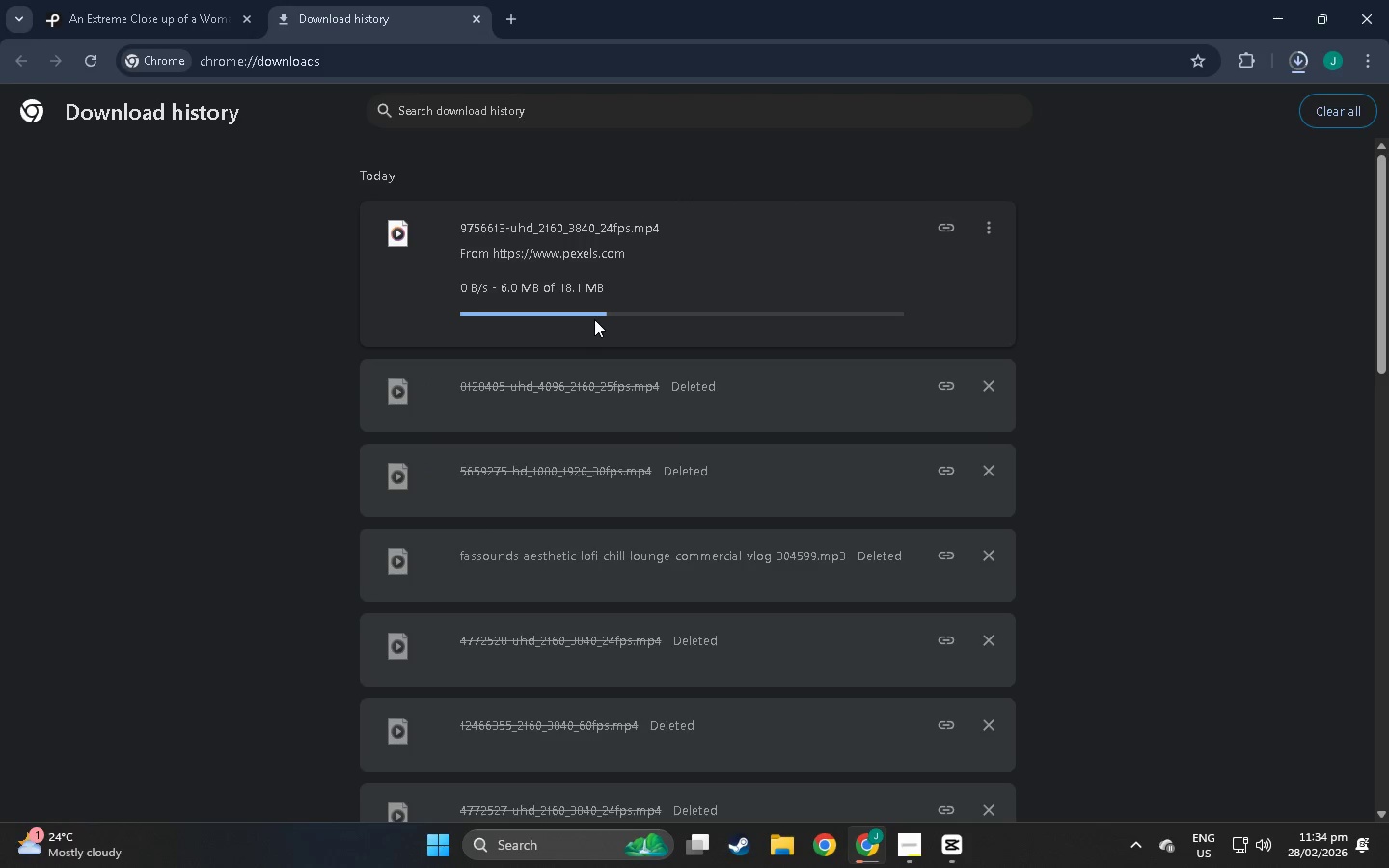 
key(Alt+Tab)
 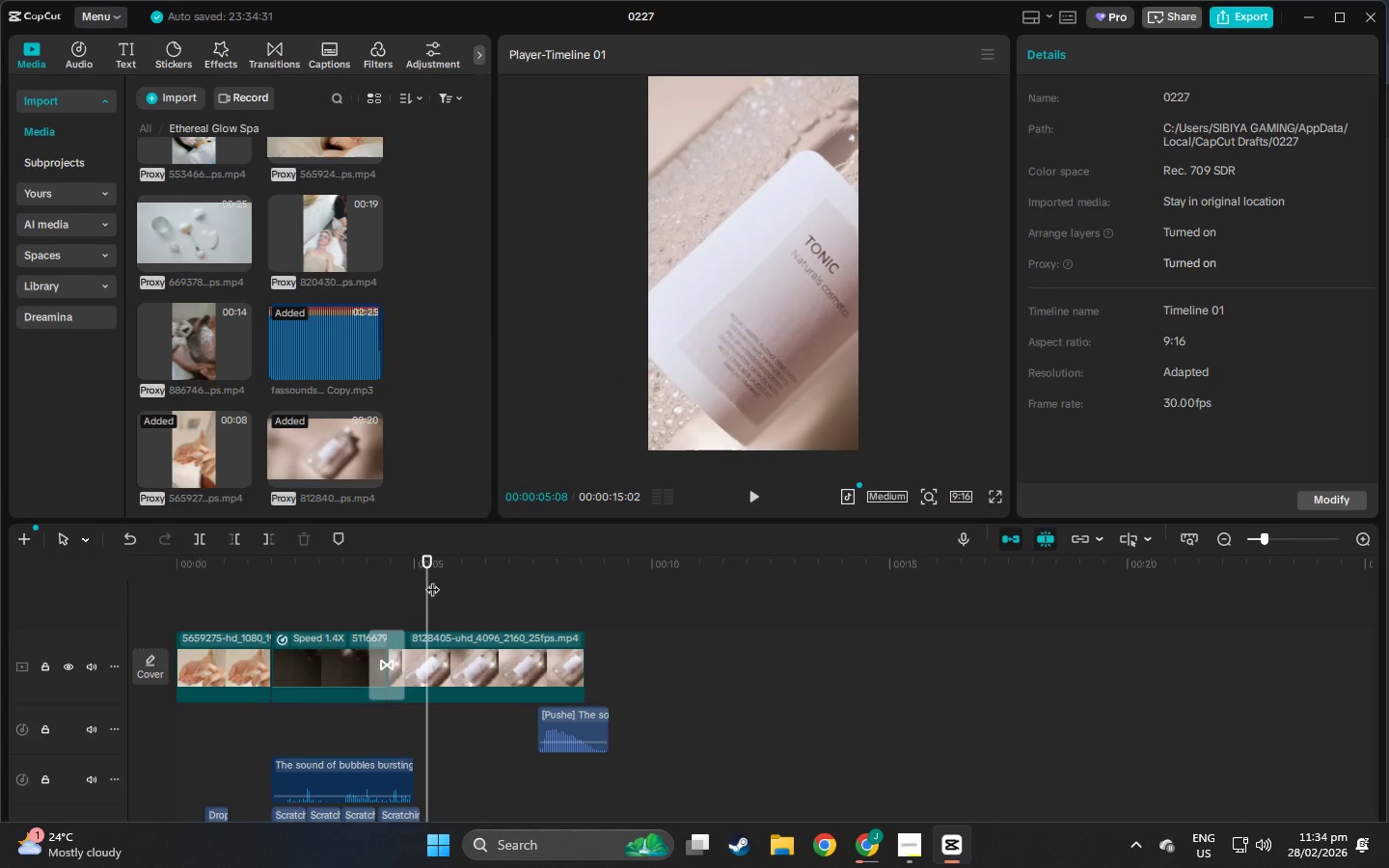 
left_click_drag(start_coordinate=[429, 554], to_coordinate=[178, 590])
 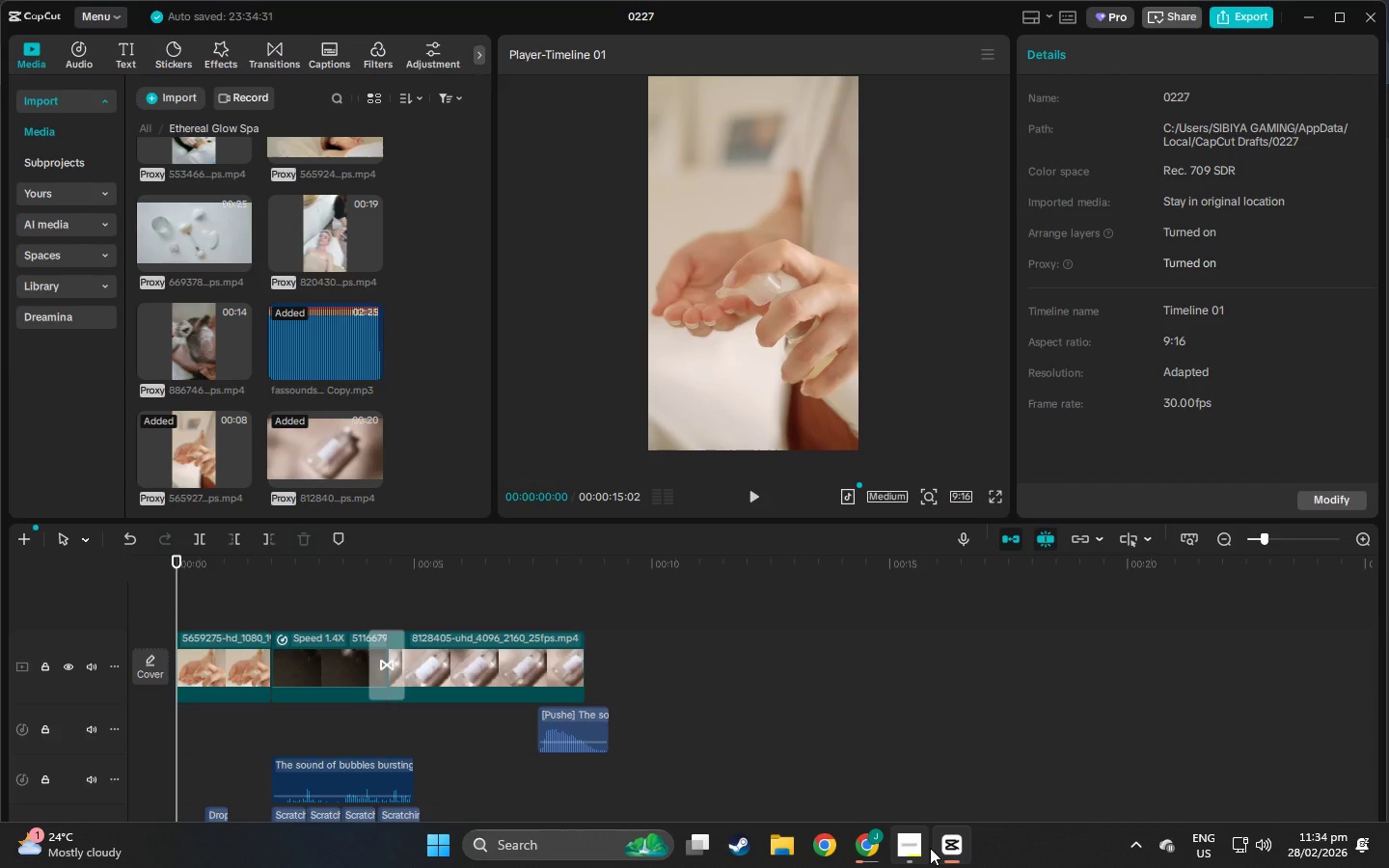 
left_click([913, 842])